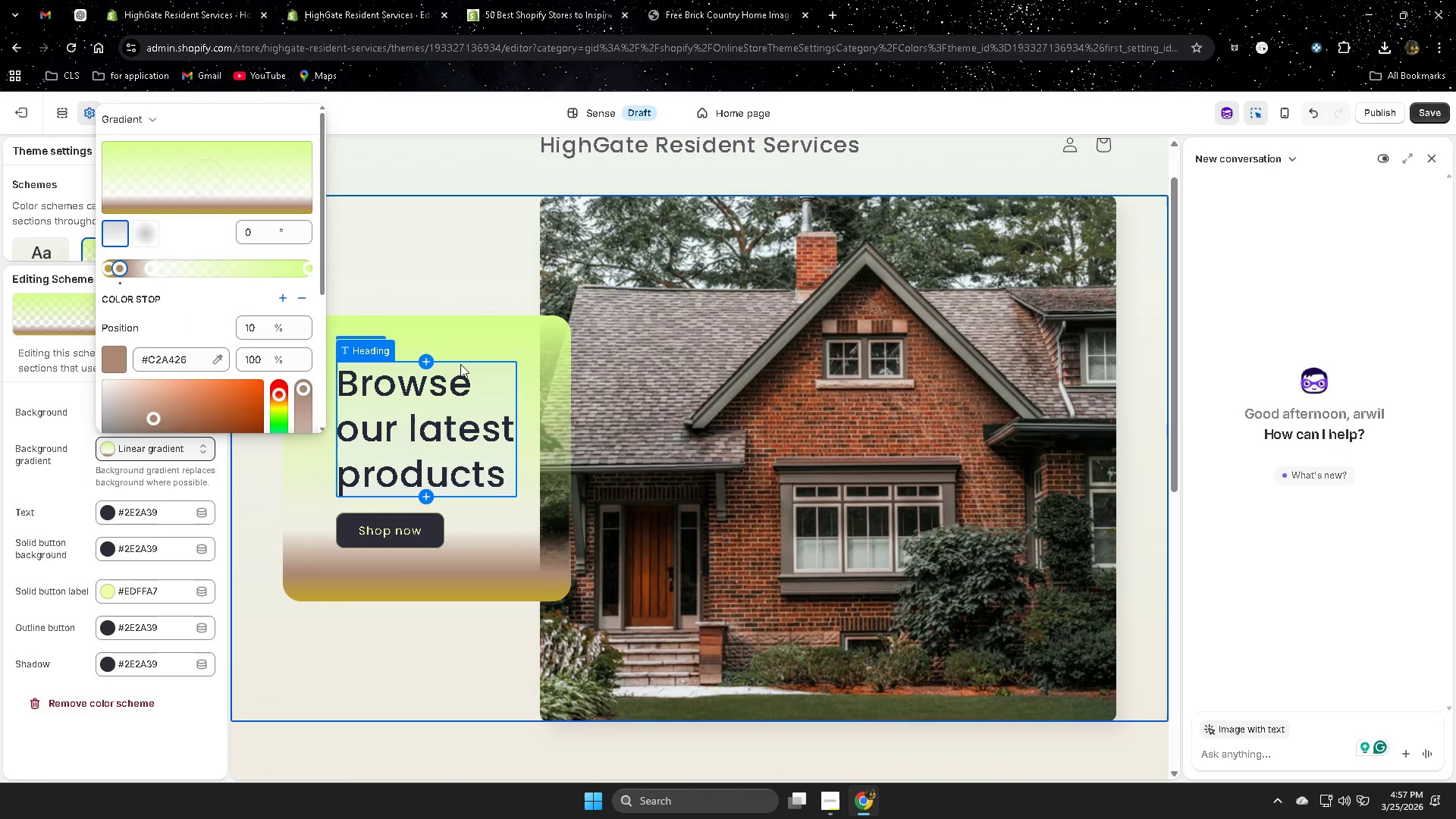 
scroll: coordinate [924, 419], scroll_direction: down, amount: 1.0
 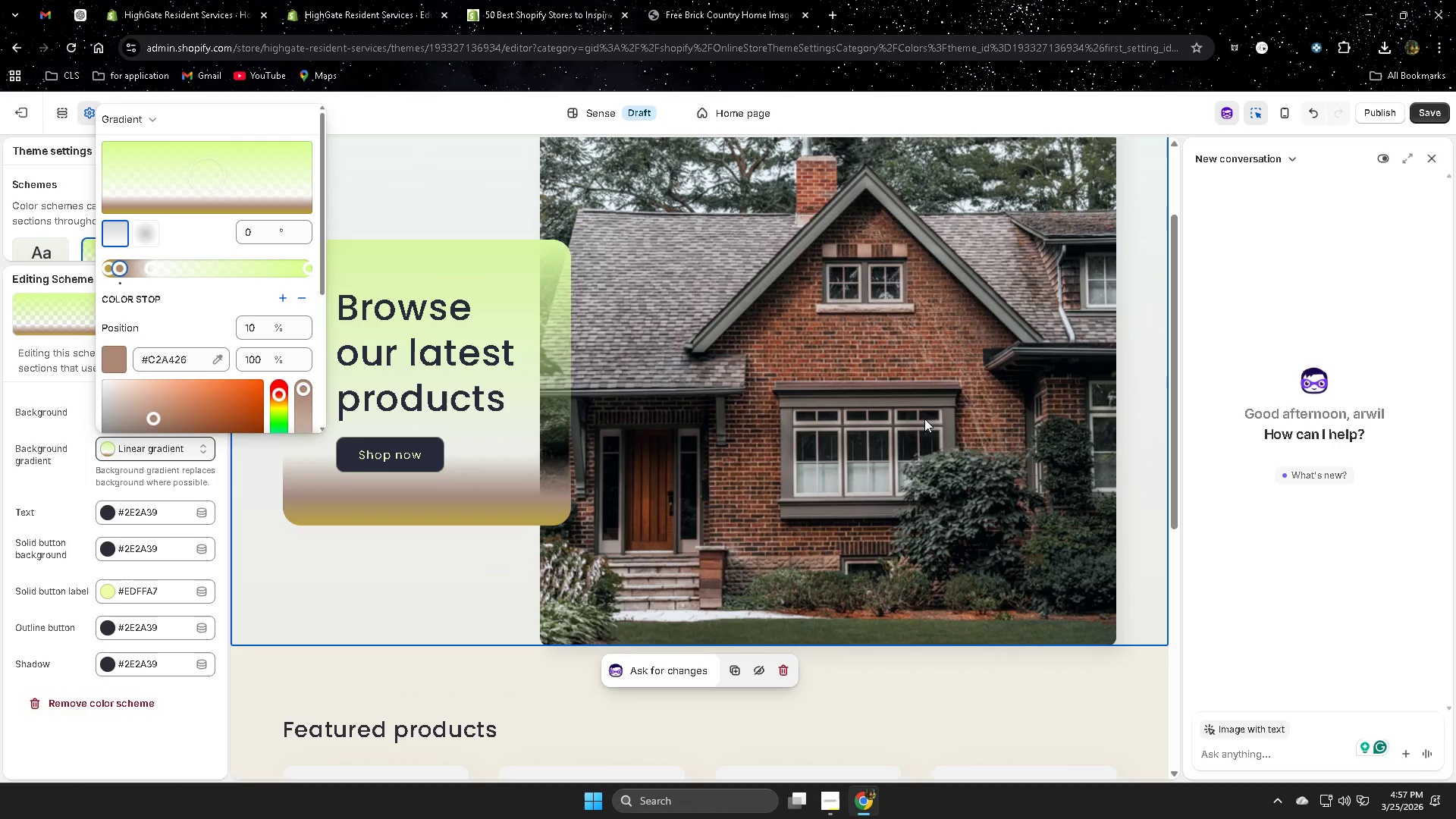 
scroll: coordinate [924, 419], scroll_direction: up, amount: 3.0
 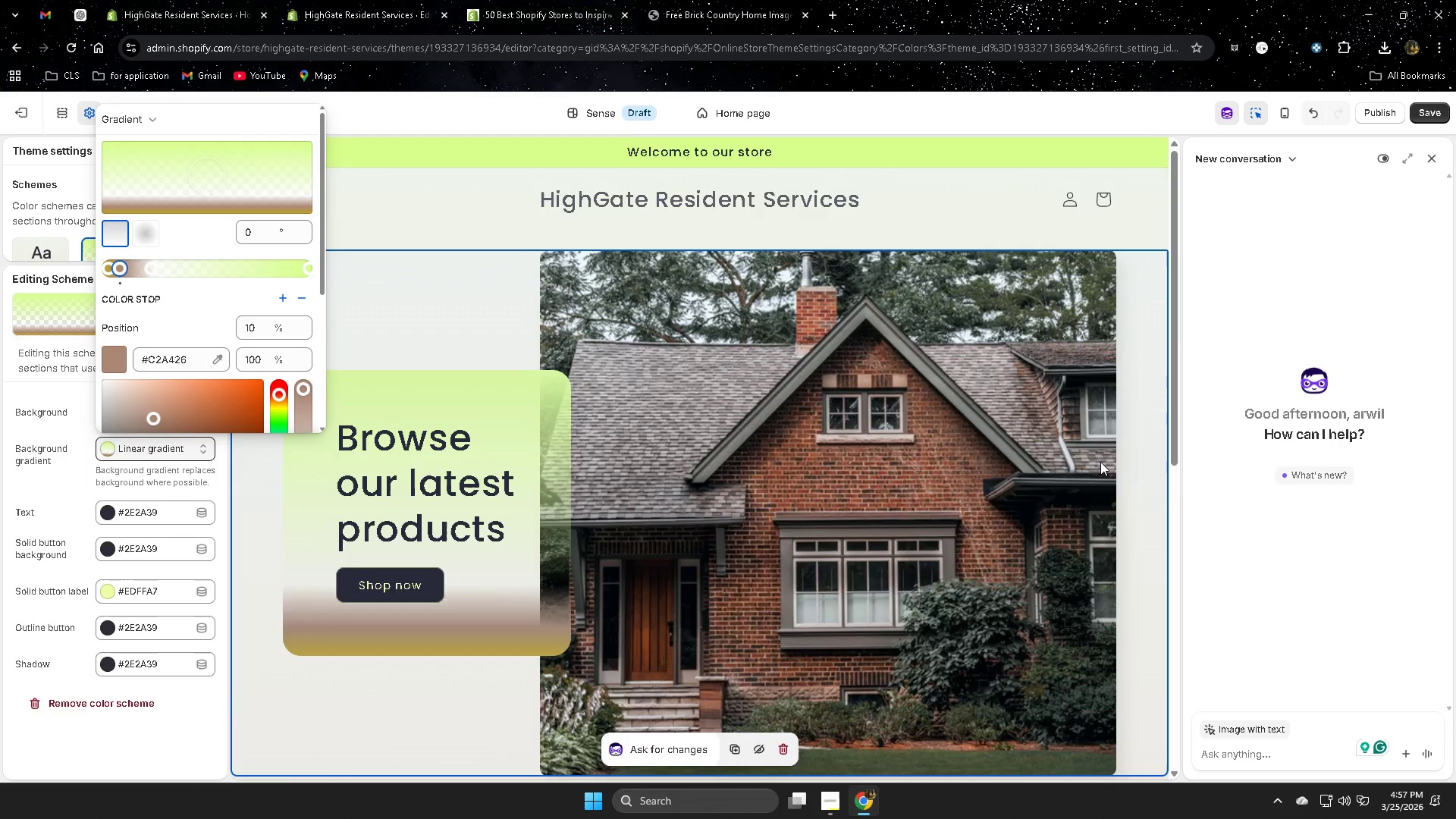 
scroll: coordinate [1100, 462], scroll_direction: down, amount: 1.0
 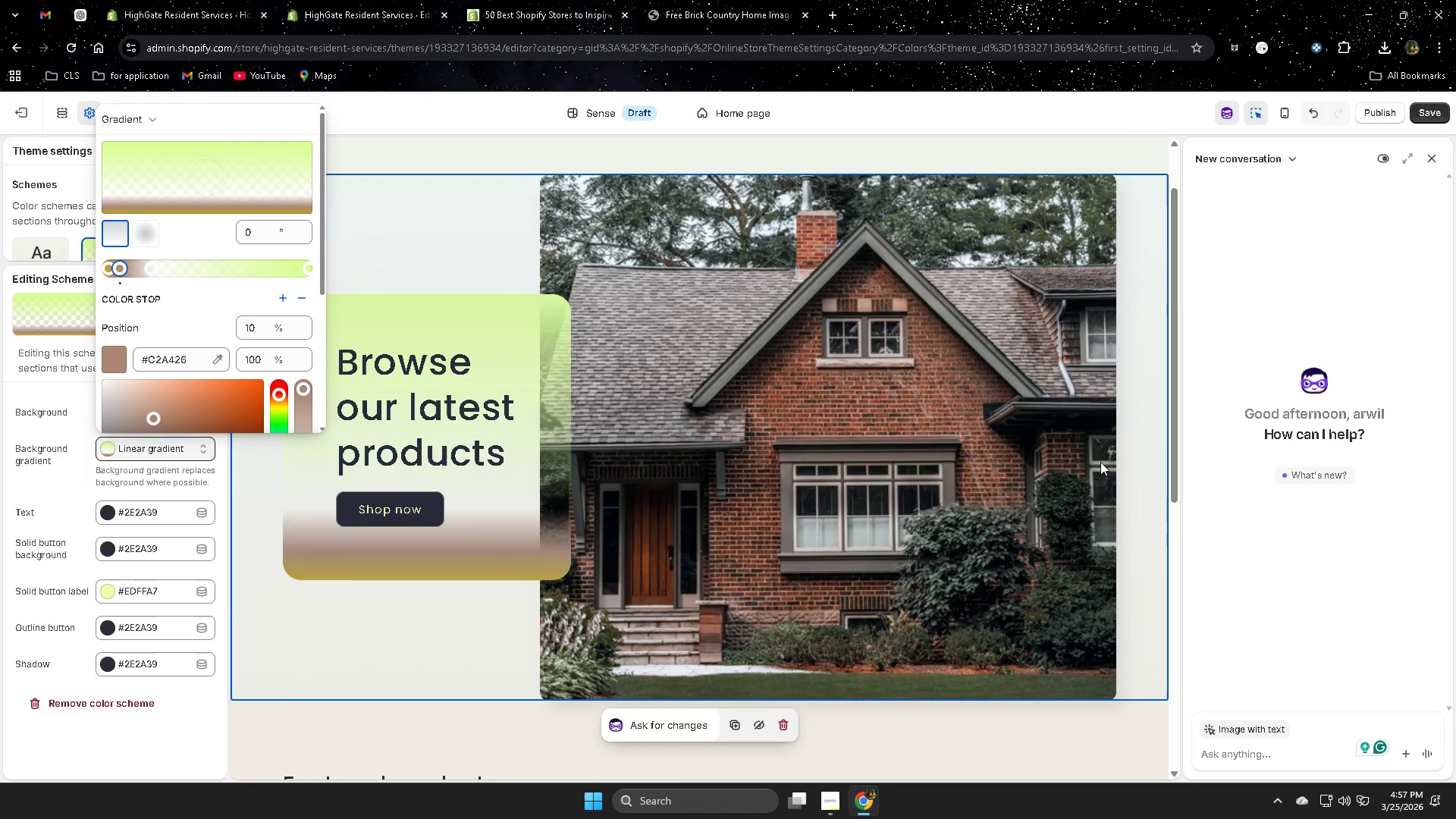 
scroll: coordinate [1099, 463], scroll_direction: none, amount: 0.0
 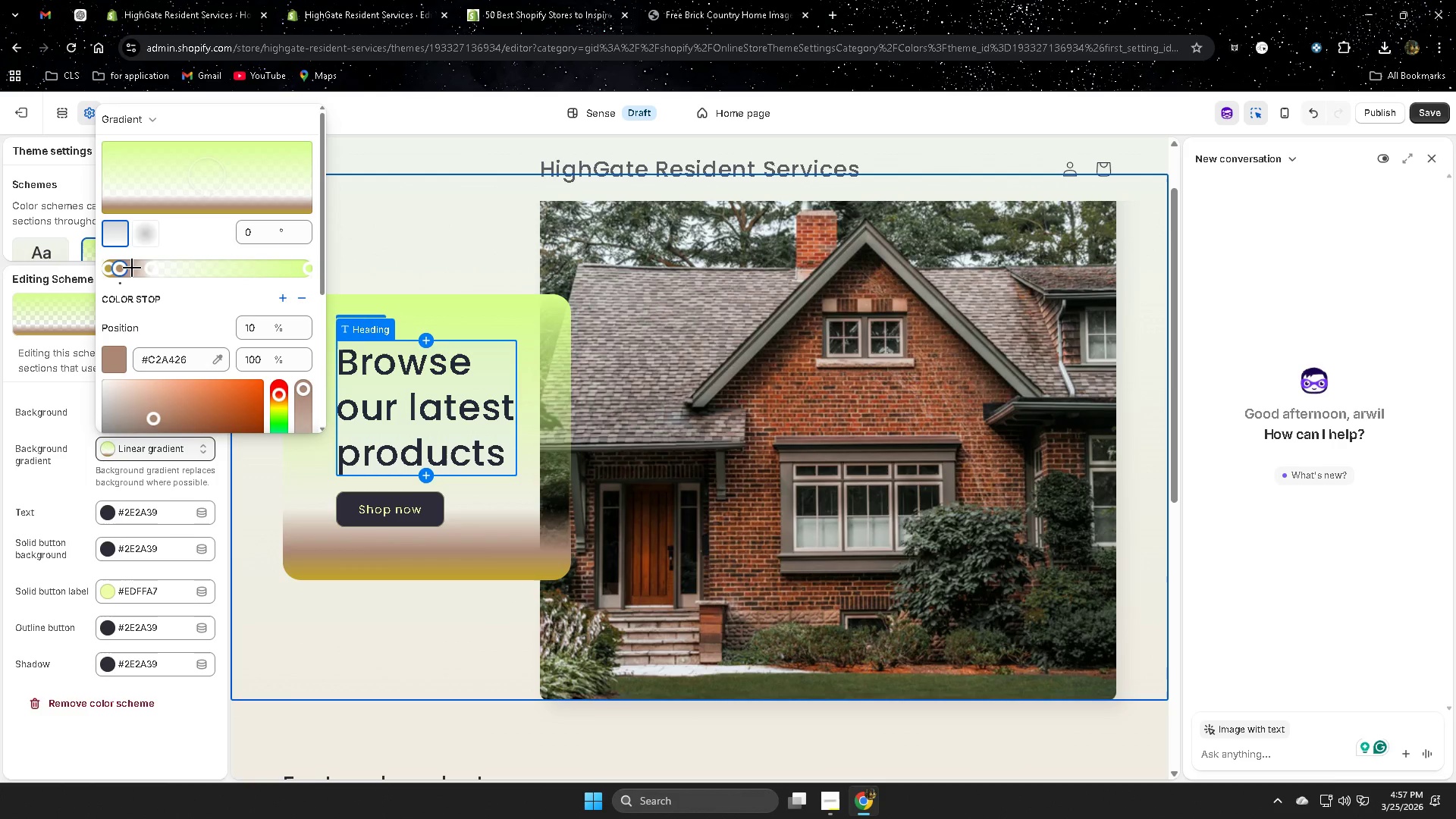 
wait(6.6)
 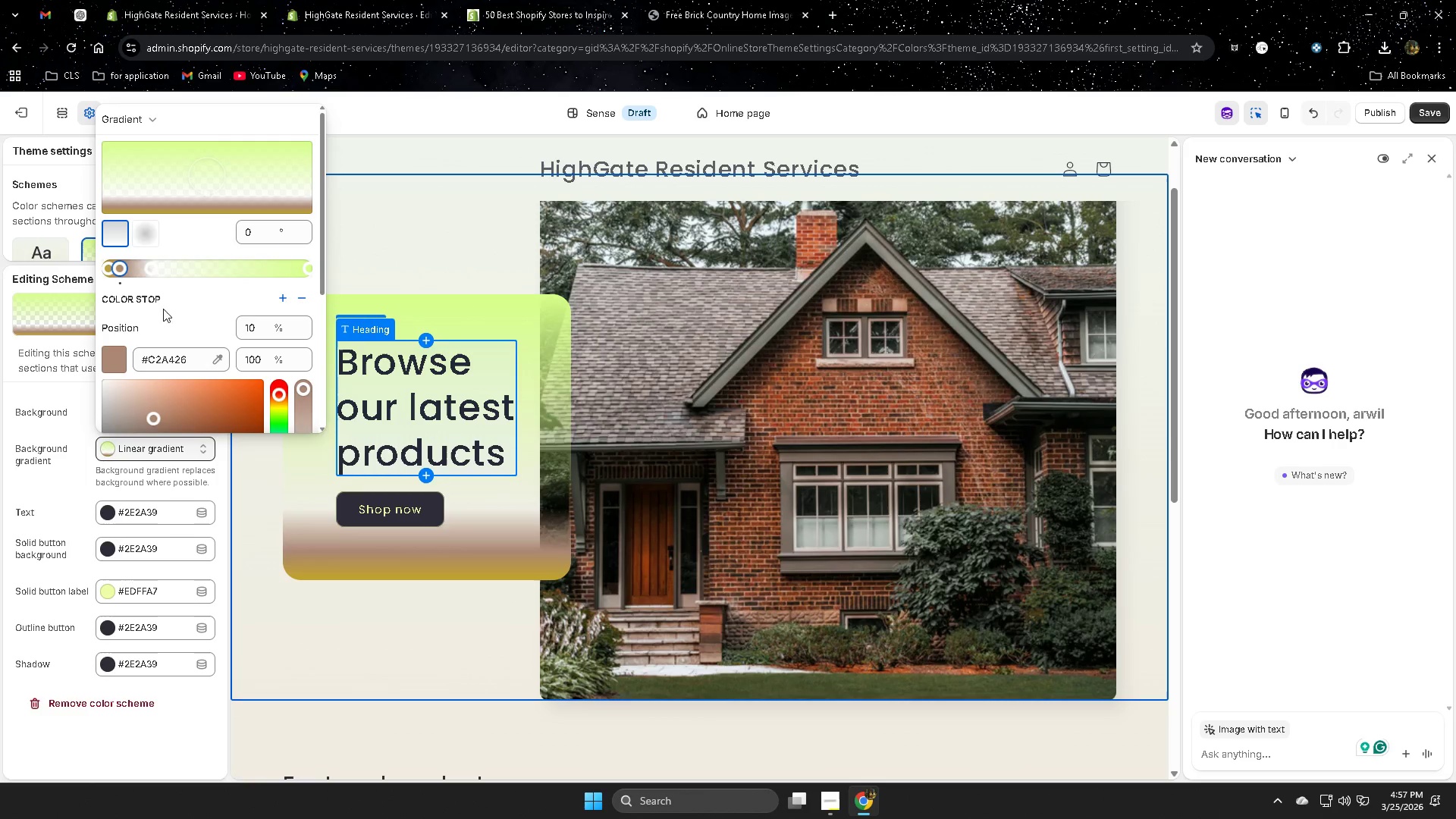 
left_click_drag(start_coordinate=[124, 268], to_coordinate=[158, 273])
 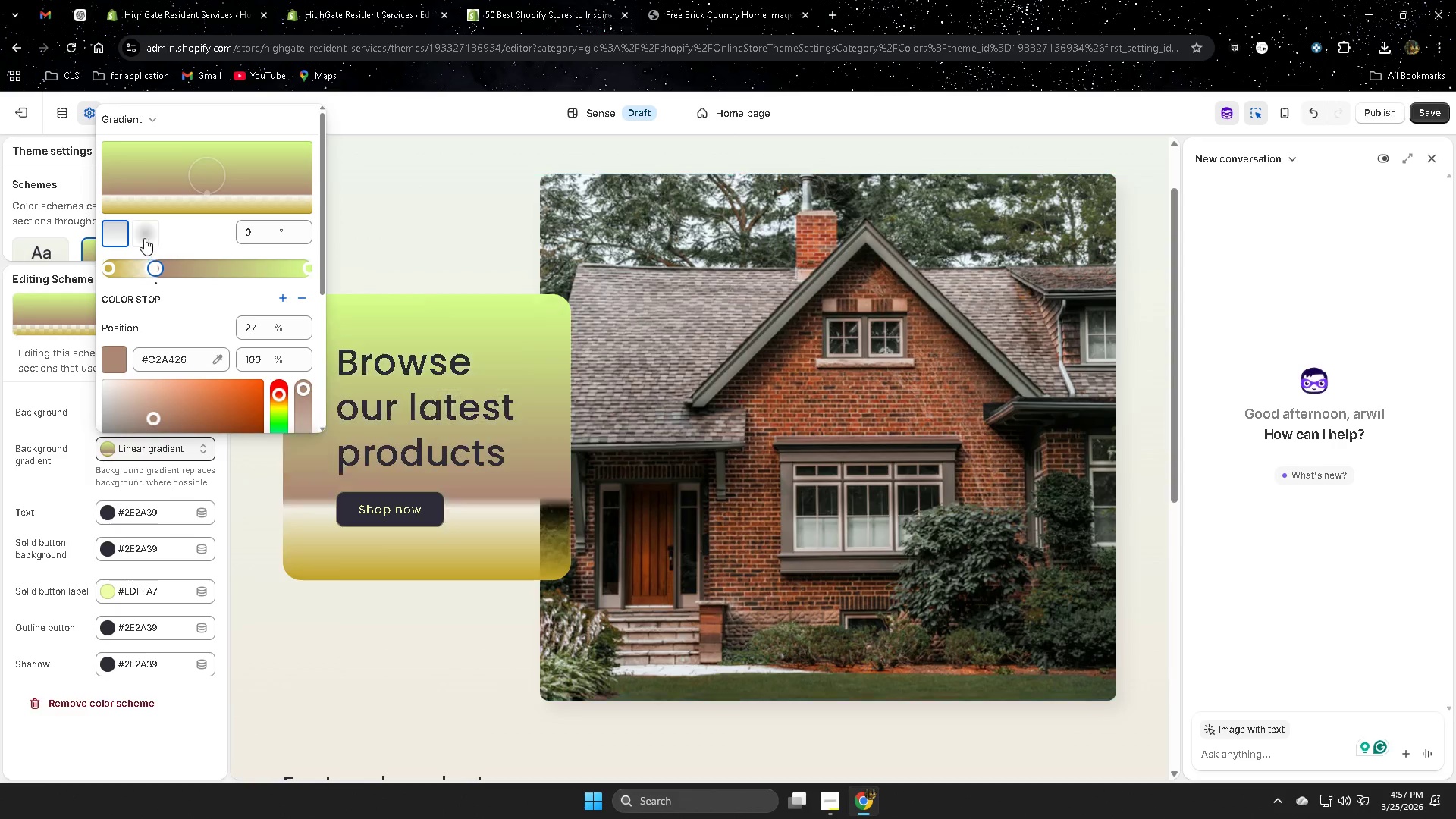 
left_click([144, 235])
 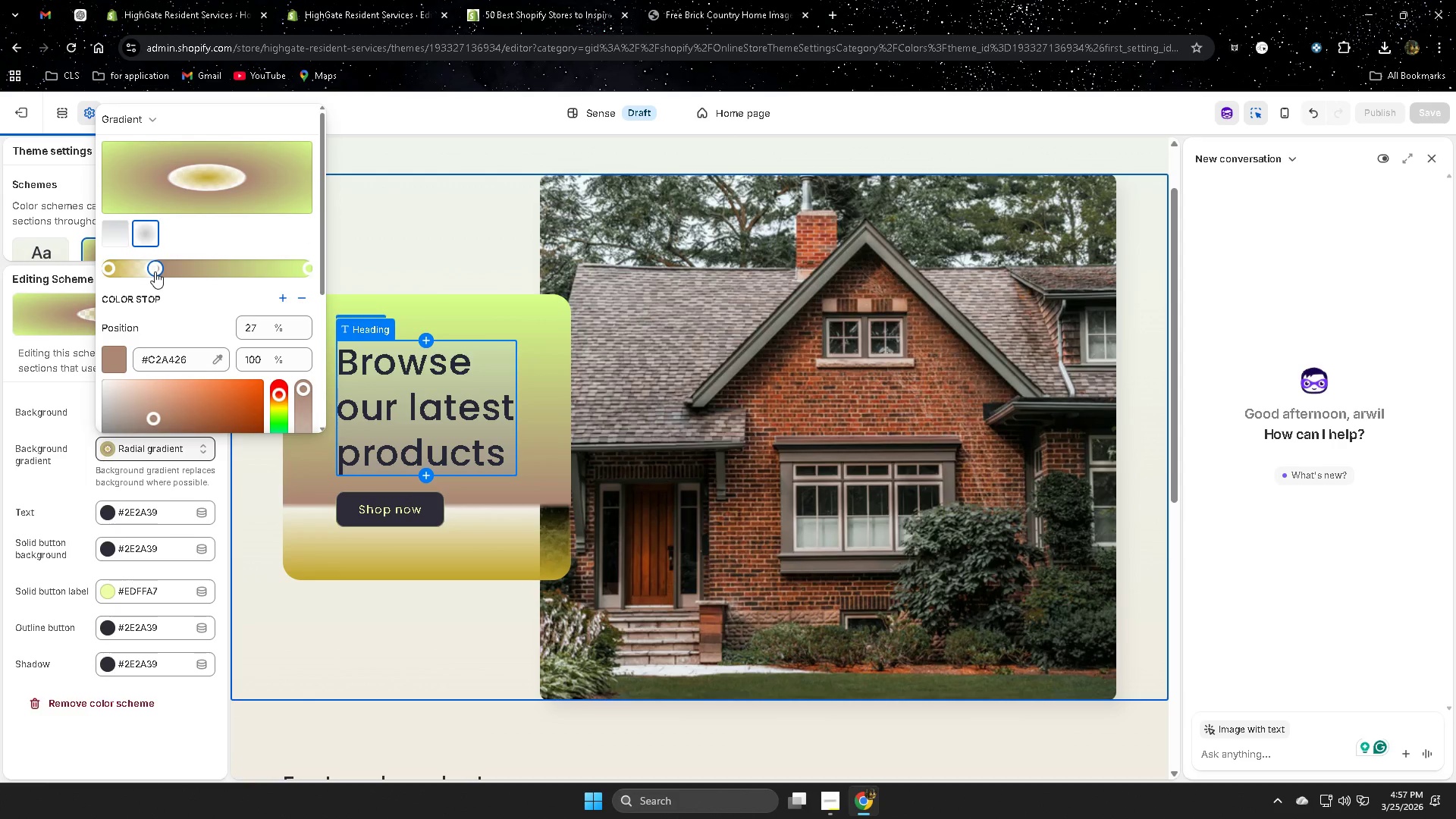 
left_click_drag(start_coordinate=[155, 271], to_coordinate=[246, 278])
 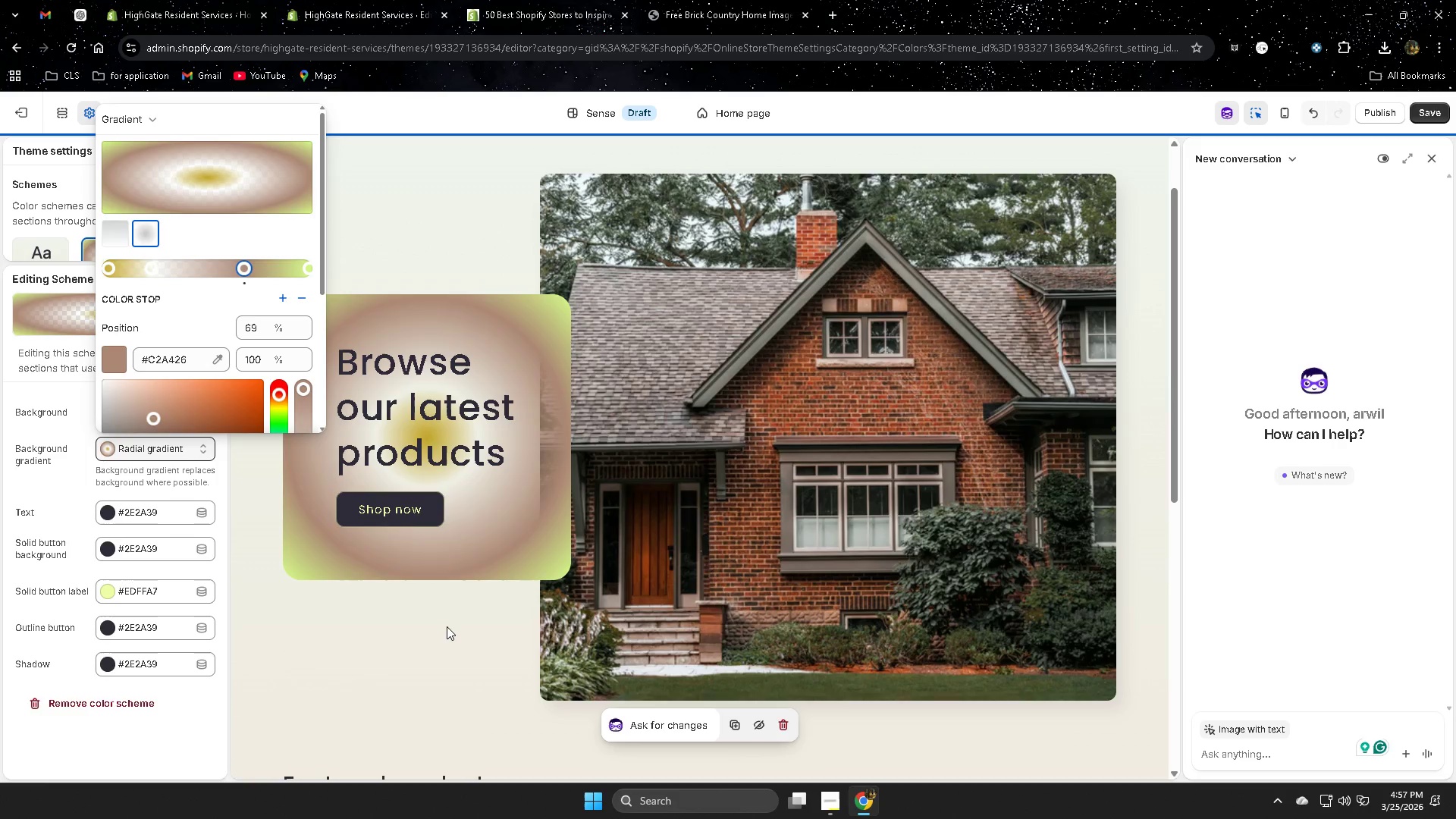 
scroll: coordinate [447, 626], scroll_direction: up, amount: 1.0
 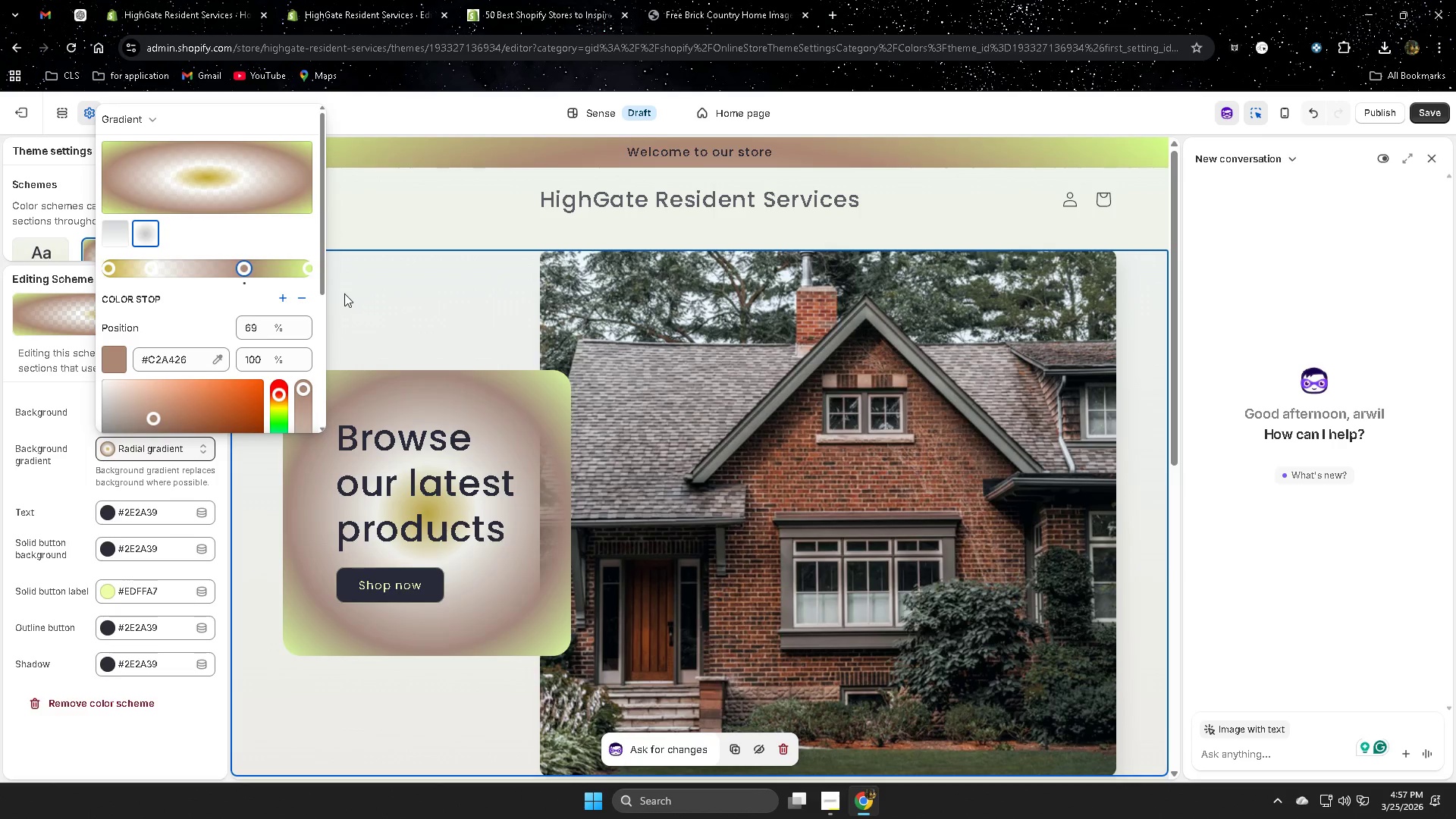 
left_click_drag(start_coordinate=[303, 391], to_coordinate=[302, 440])
 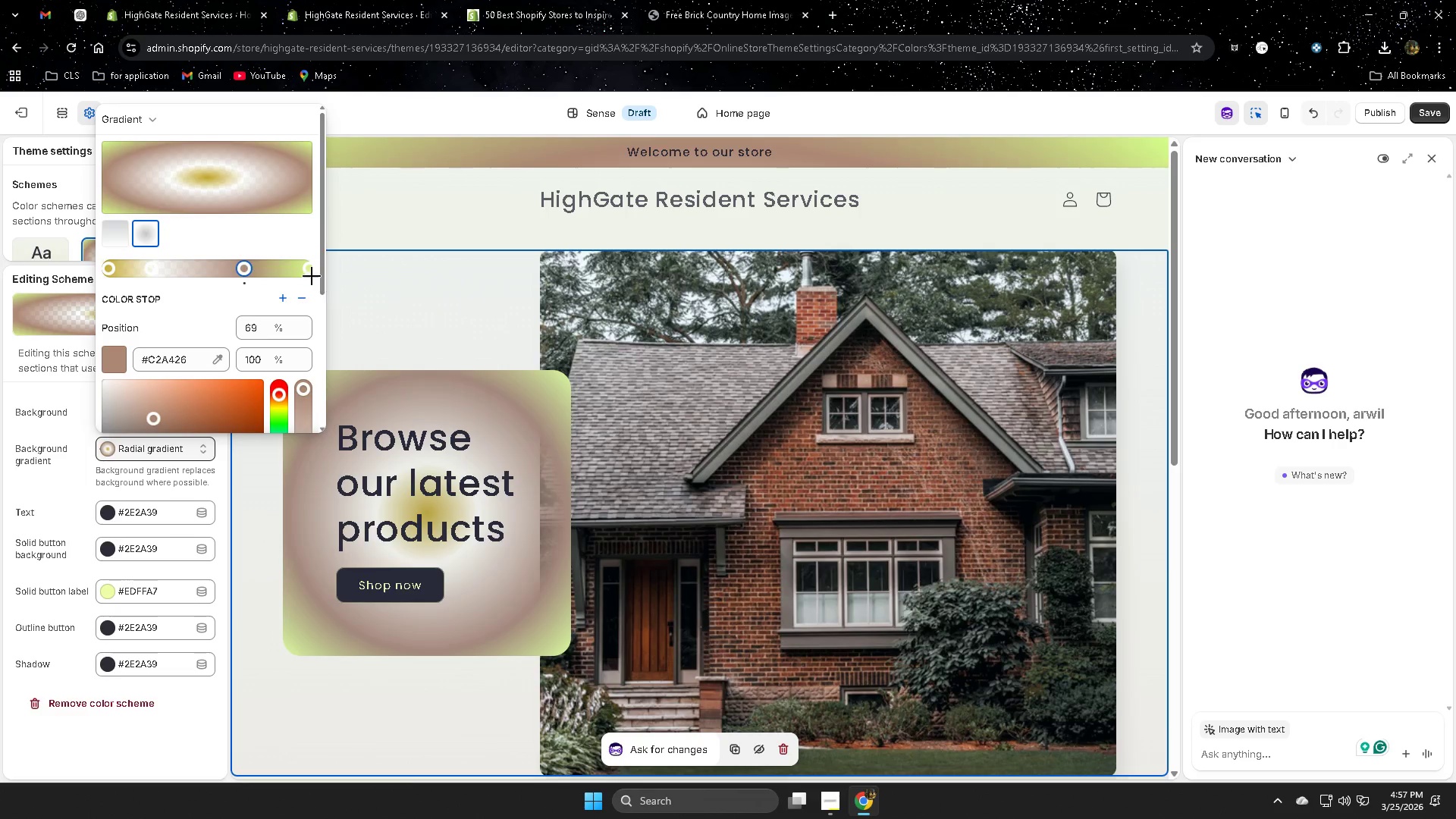 
scroll: coordinate [289, 290], scroll_direction: down, amount: 2.0
 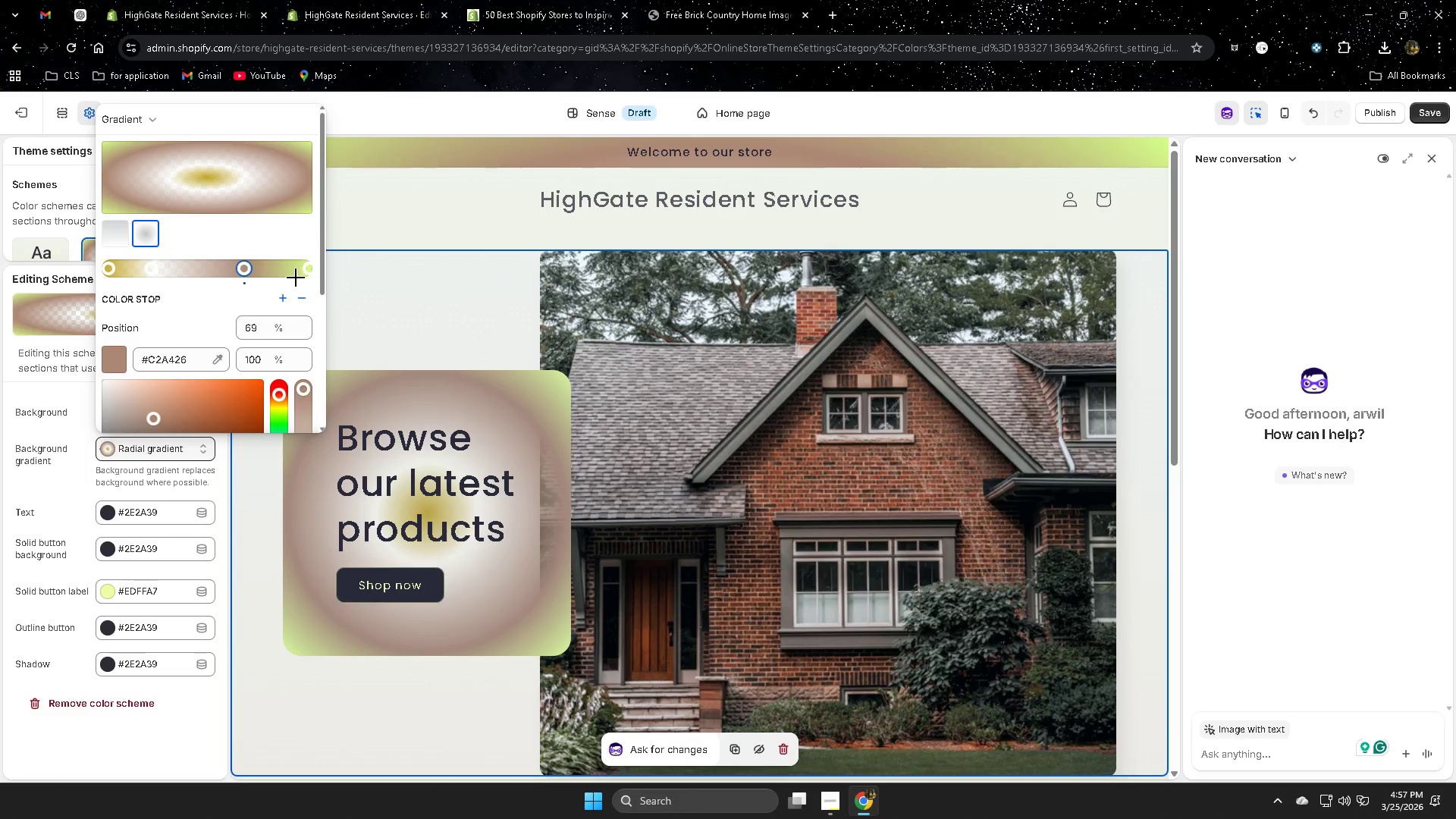 
scroll: coordinate [260, 322], scroll_direction: up, amount: 2.0
 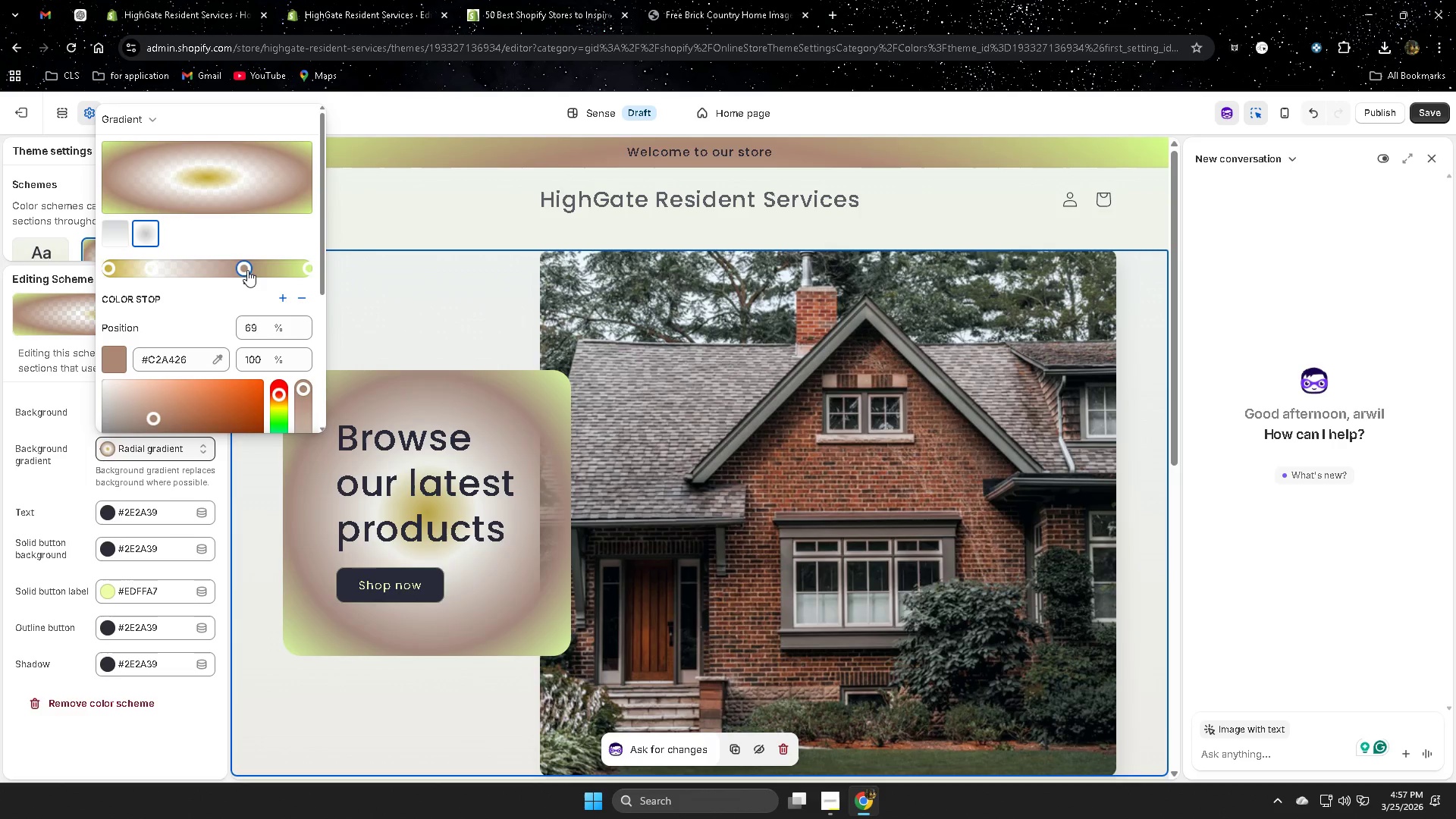 
left_click_drag(start_coordinate=[246, 269], to_coordinate=[237, 270])
 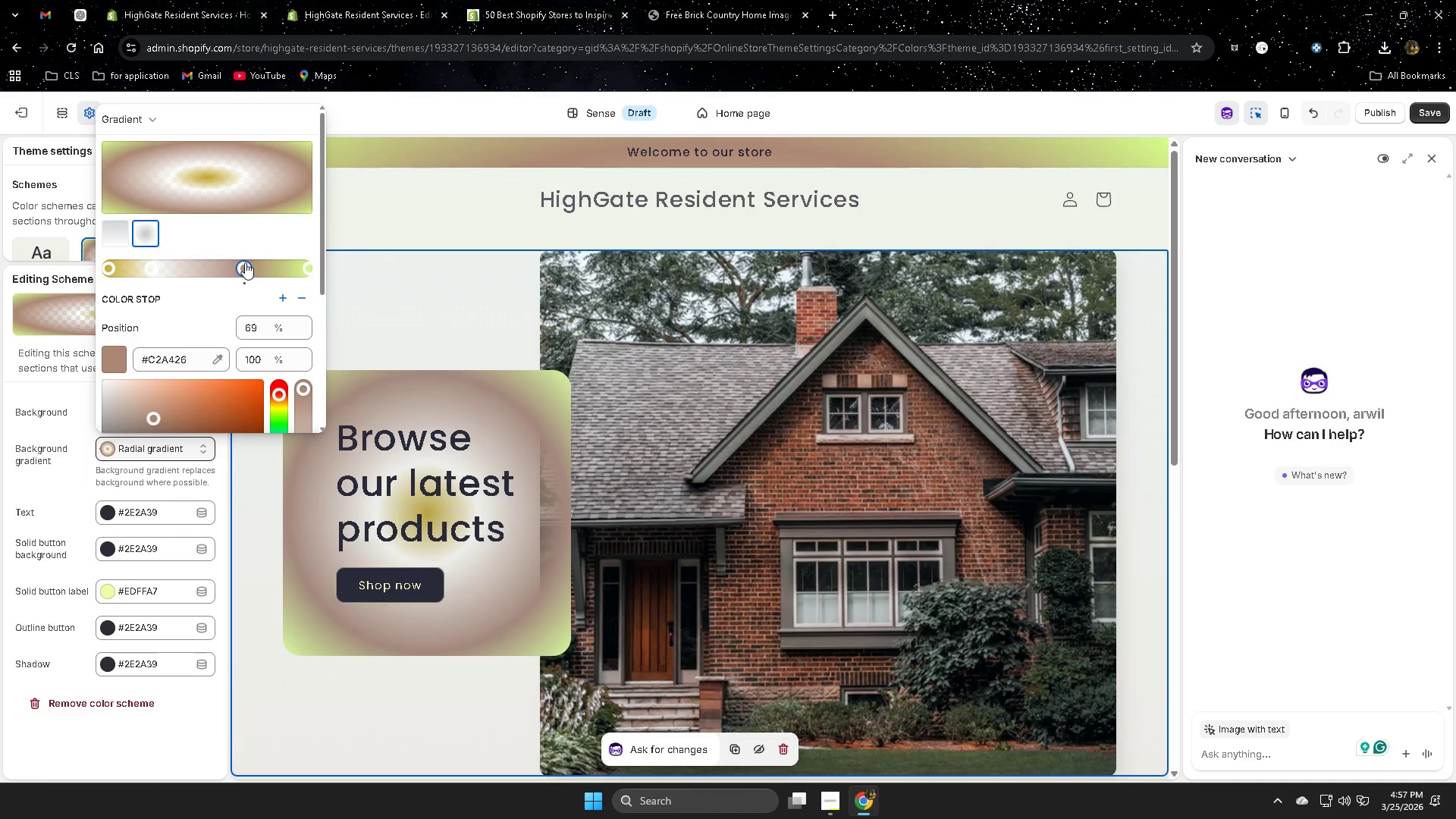 
left_click_drag(start_coordinate=[245, 262], to_coordinate=[212, 268])
 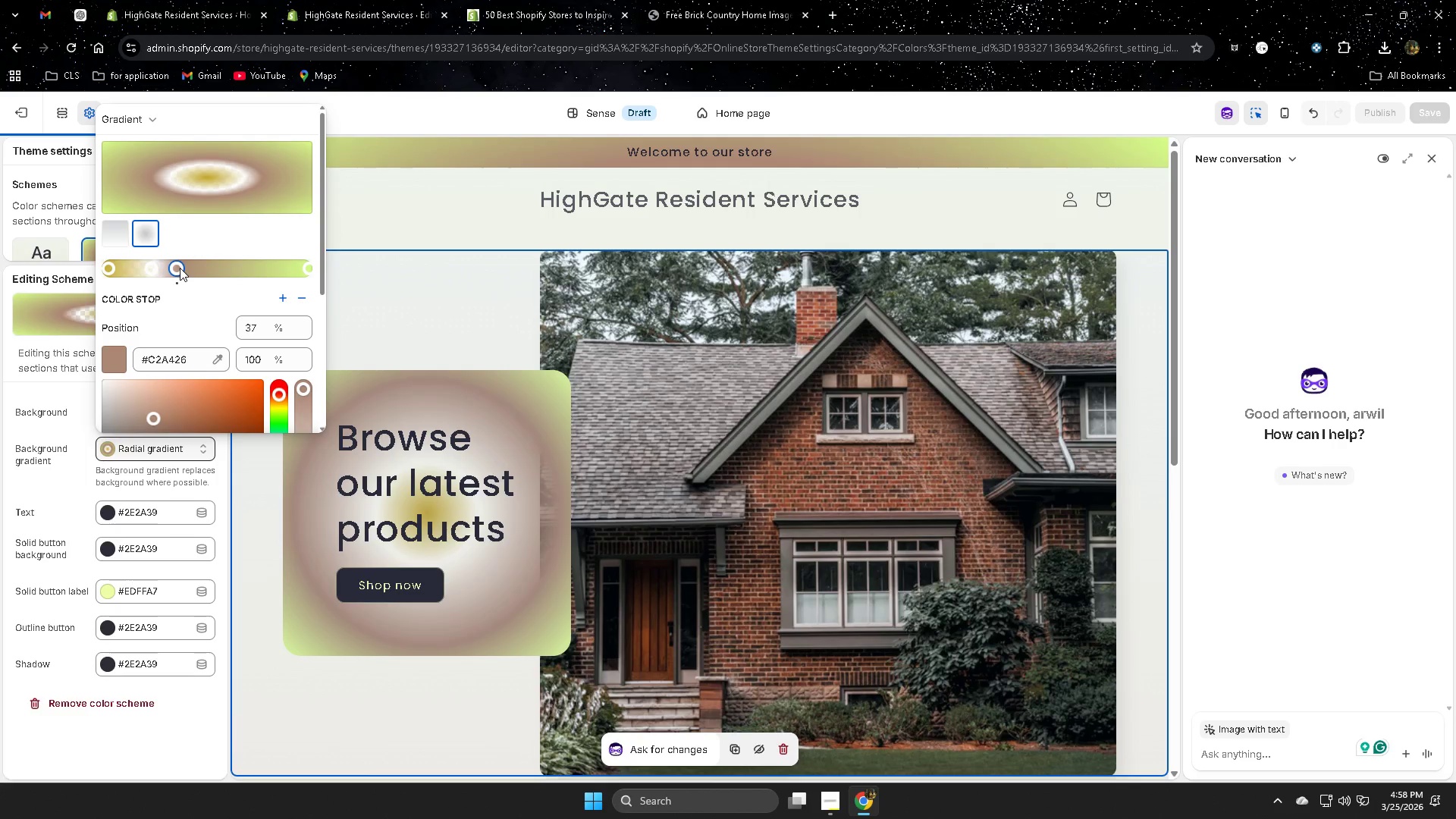 
wait(5.97)
 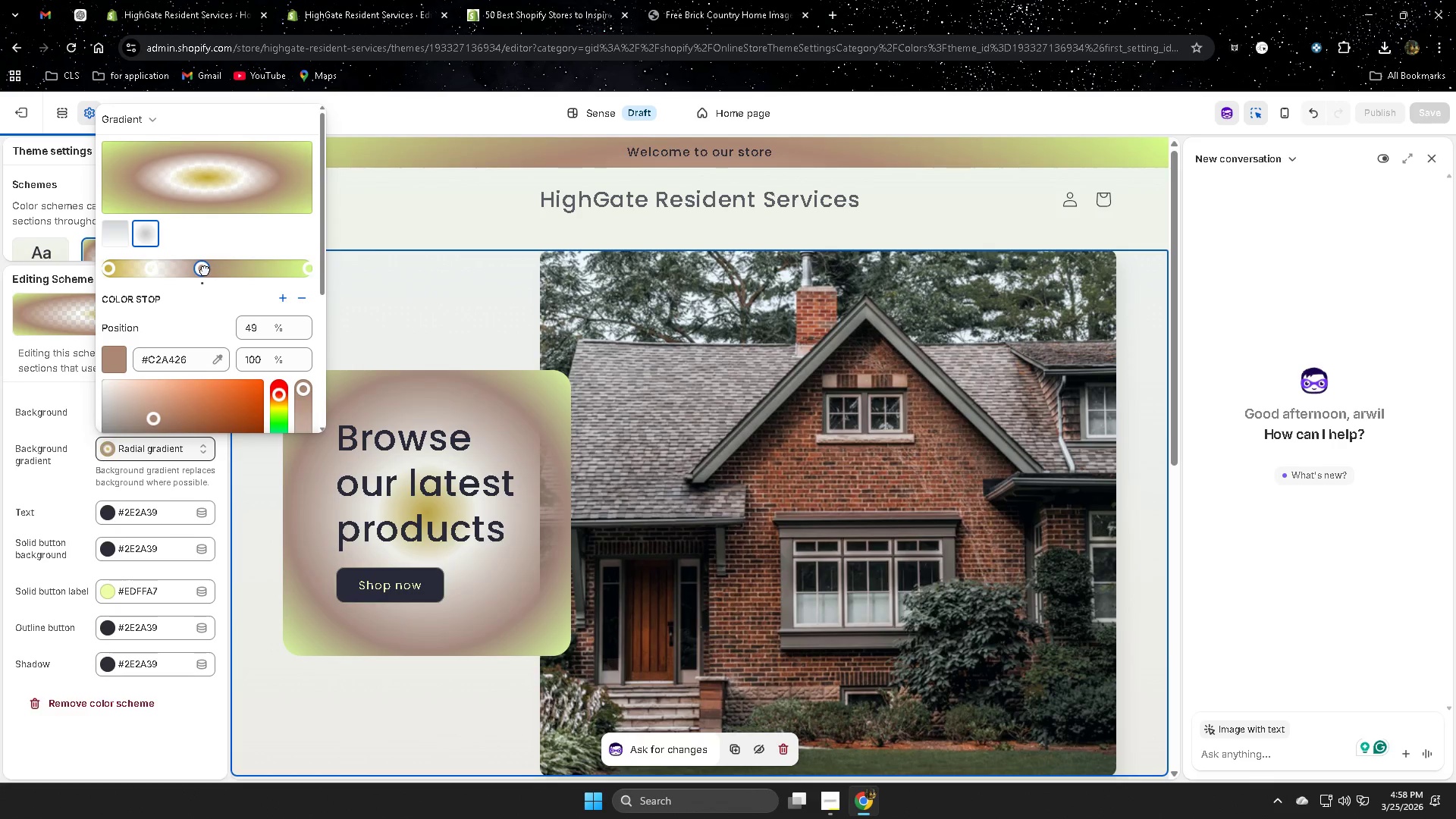 
left_click([174, 266])
 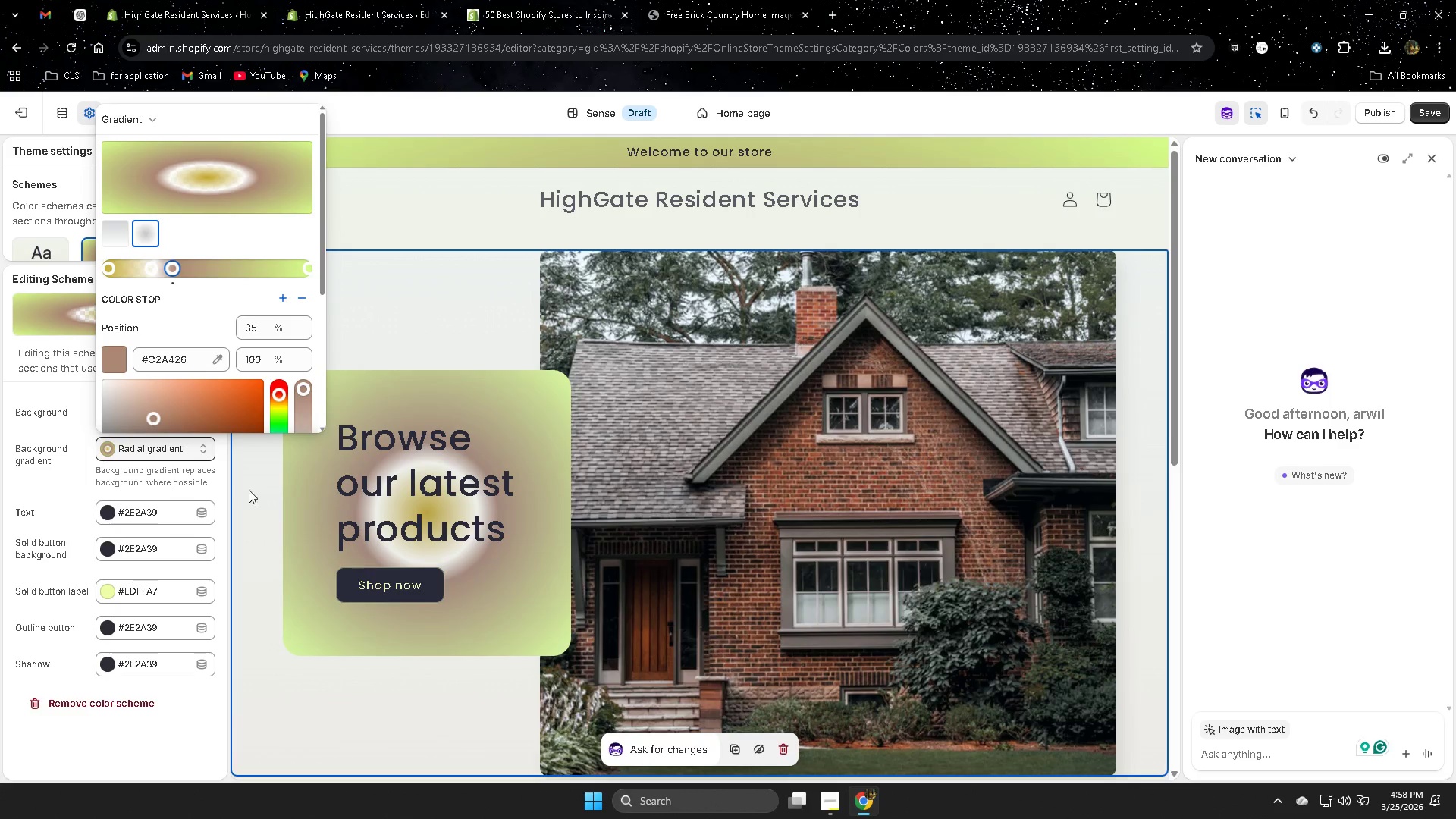 
left_click_drag(start_coordinate=[166, 275], to_coordinate=[131, 275])
 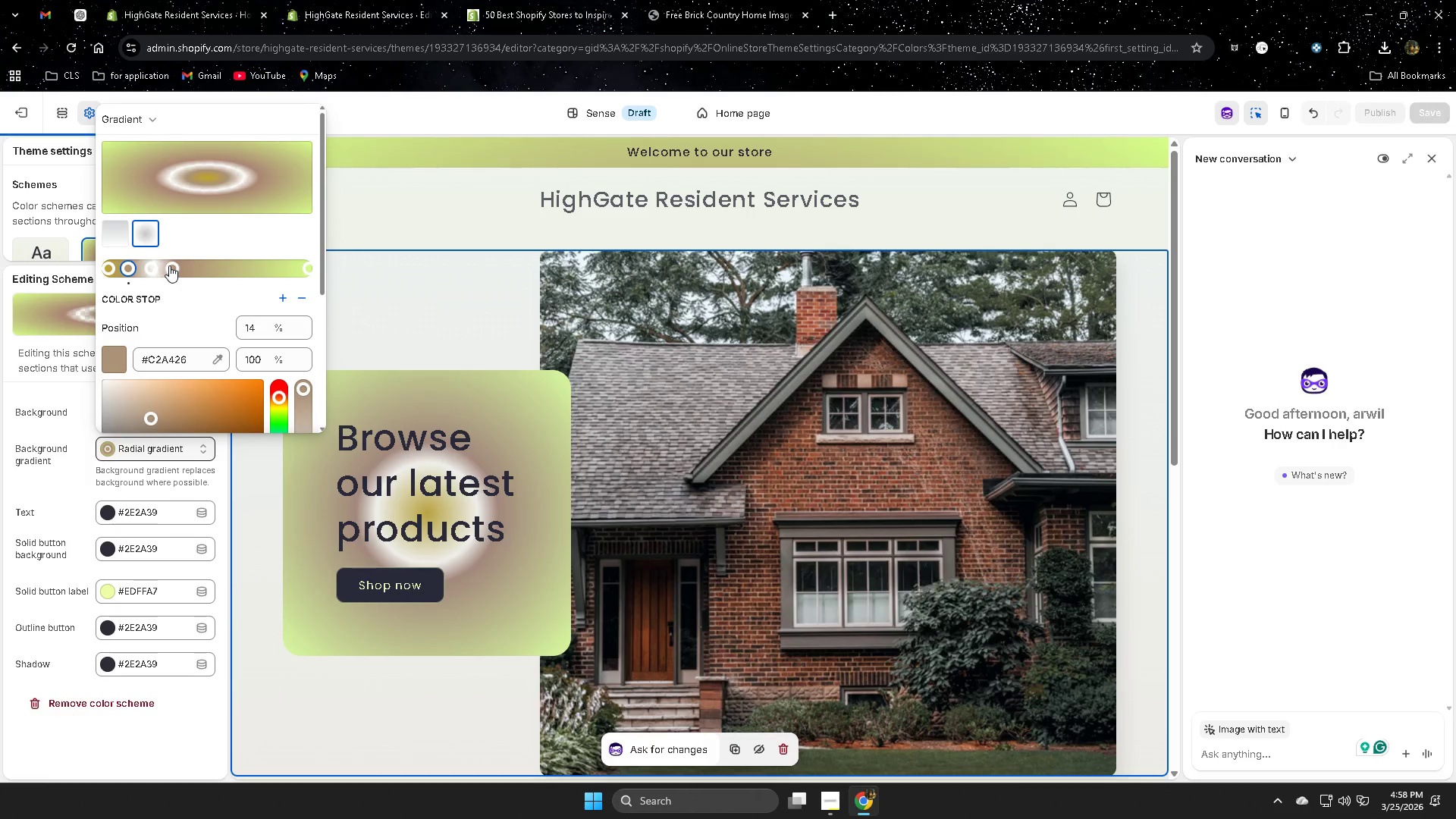 
left_click_drag(start_coordinate=[171, 267], to_coordinate=[116, 265])
 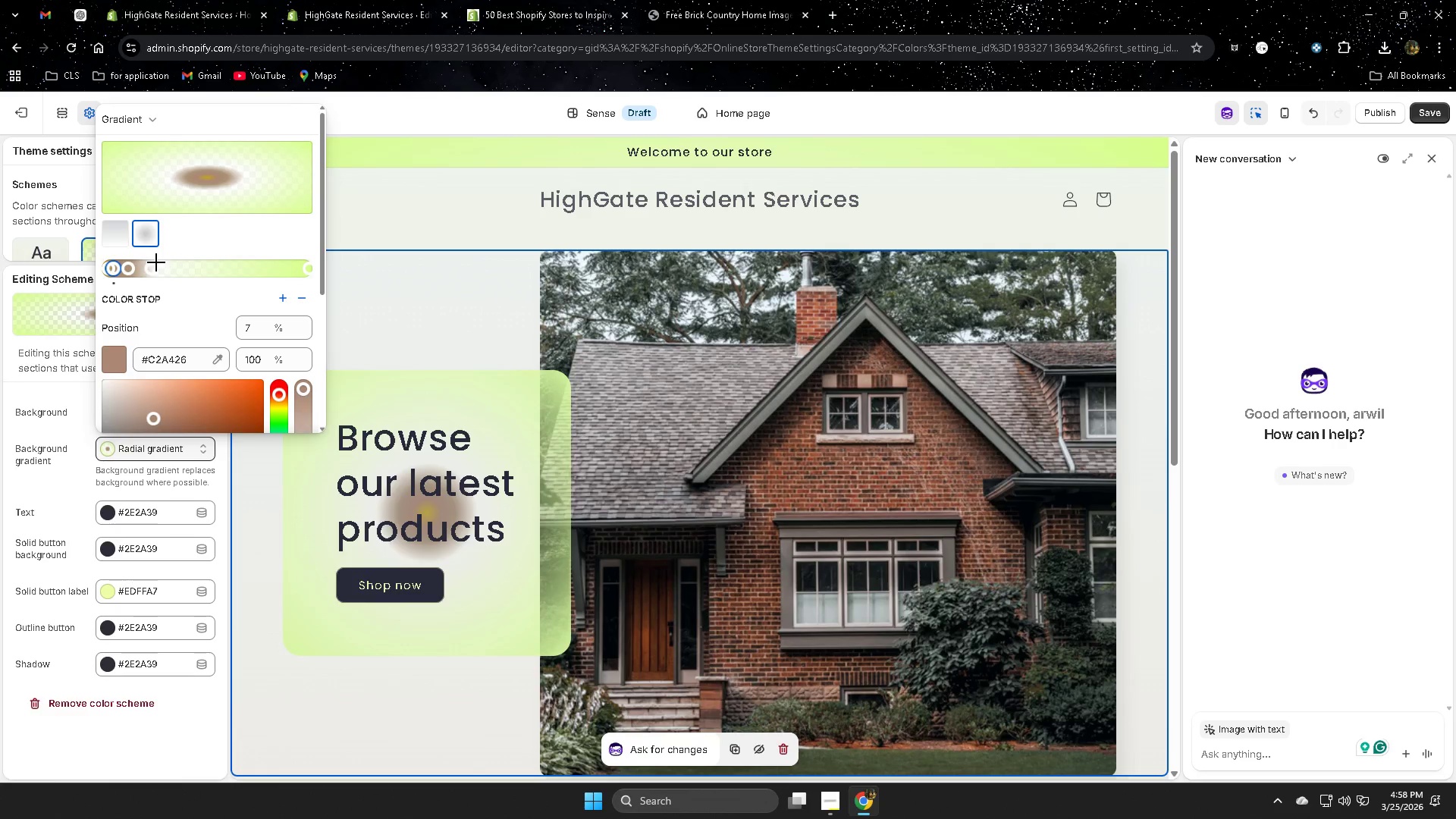 
wait(5.98)
 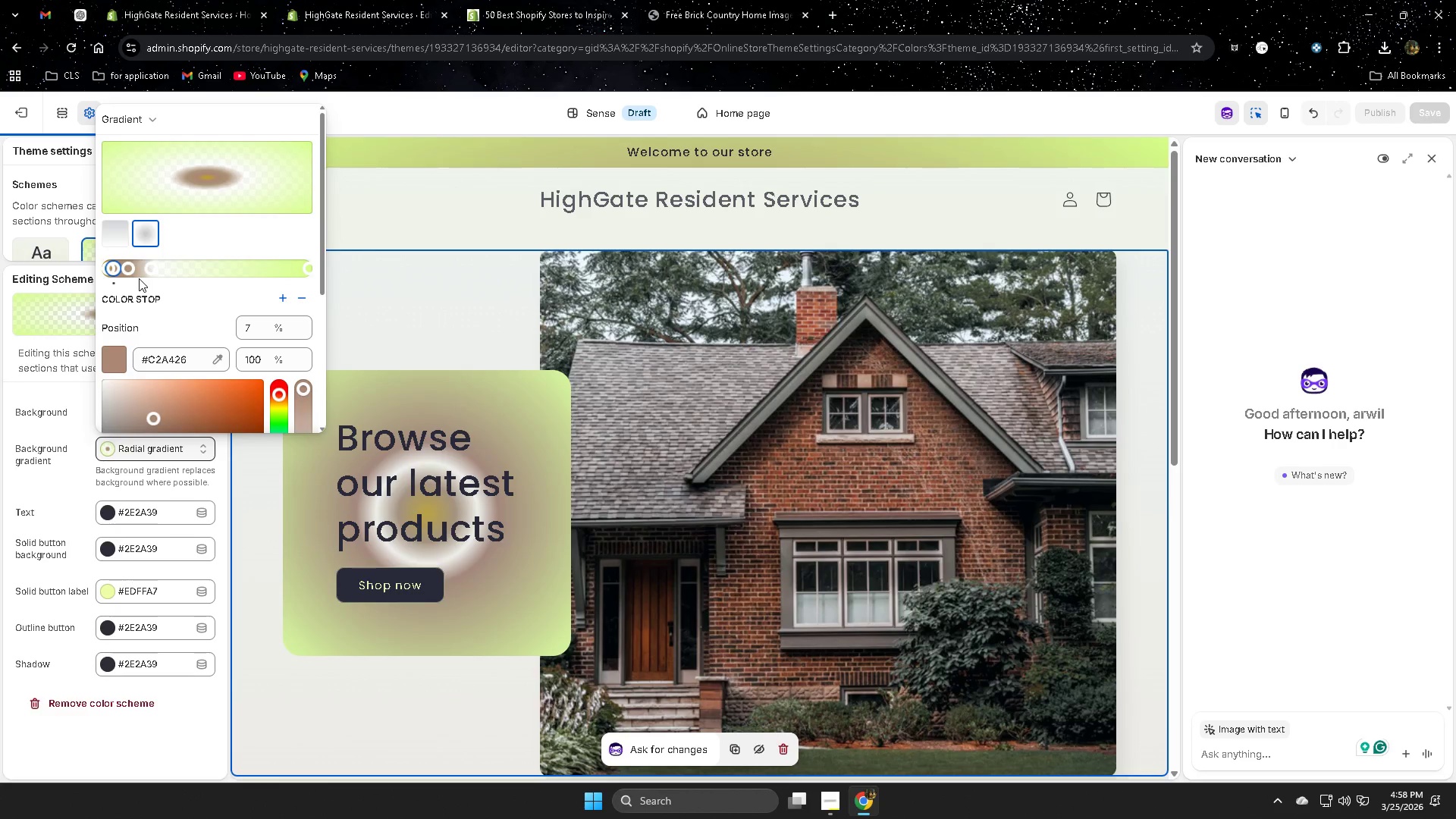 
left_click_drag(start_coordinate=[130, 266], to_coordinate=[111, 266])
 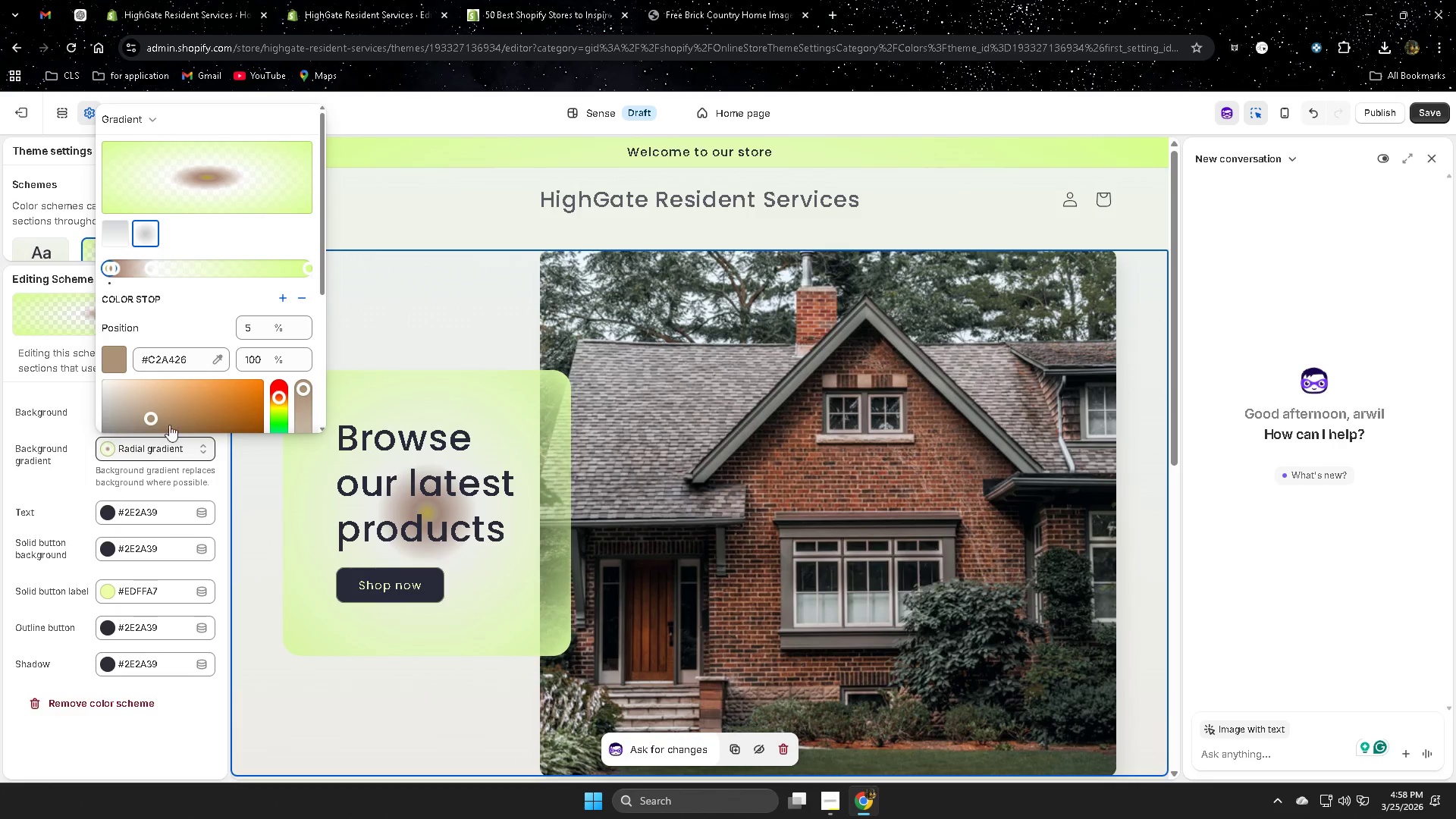 
left_click_drag(start_coordinate=[110, 266], to_coordinate=[115, 267])
 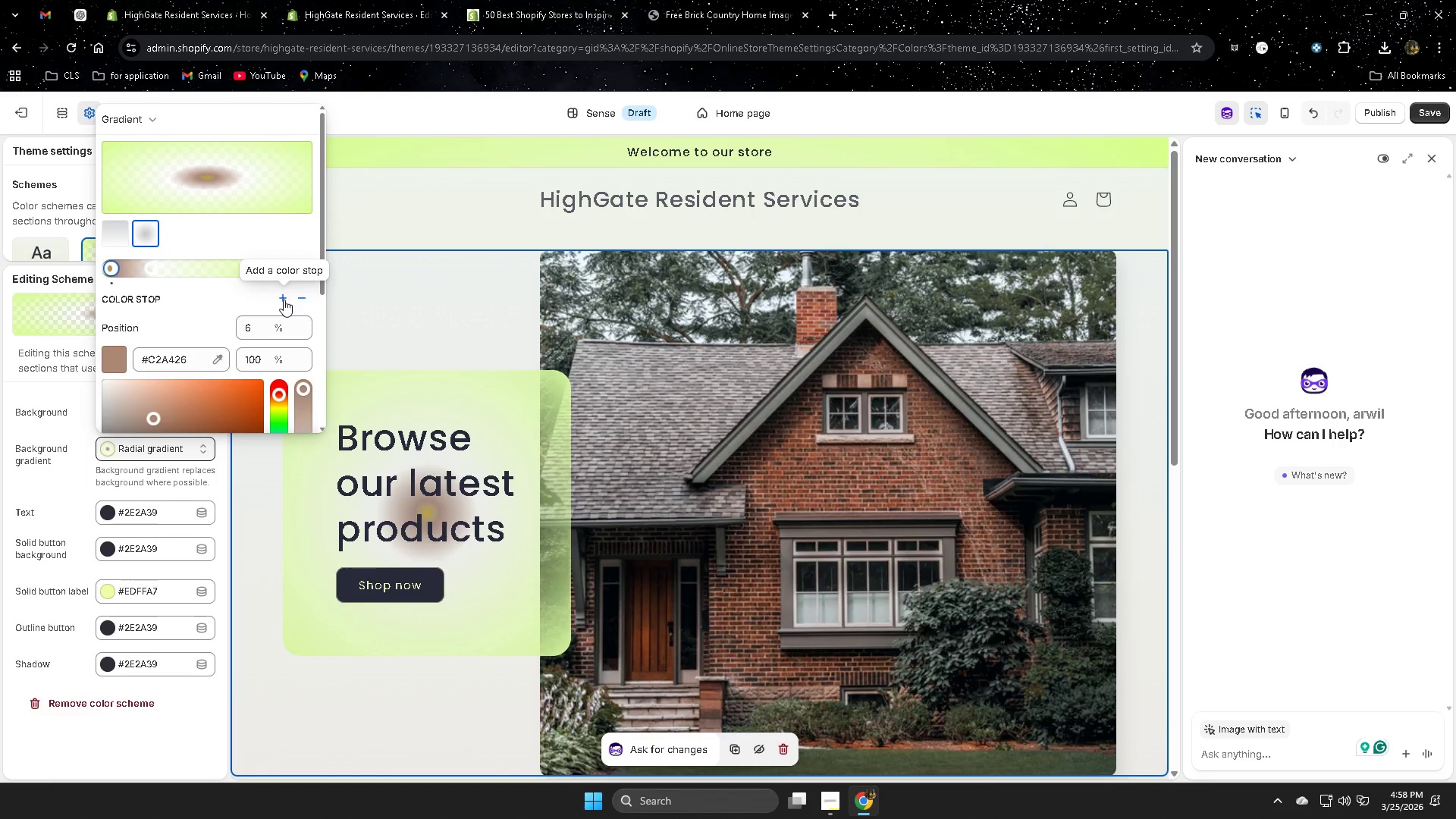 
wait(6.5)
 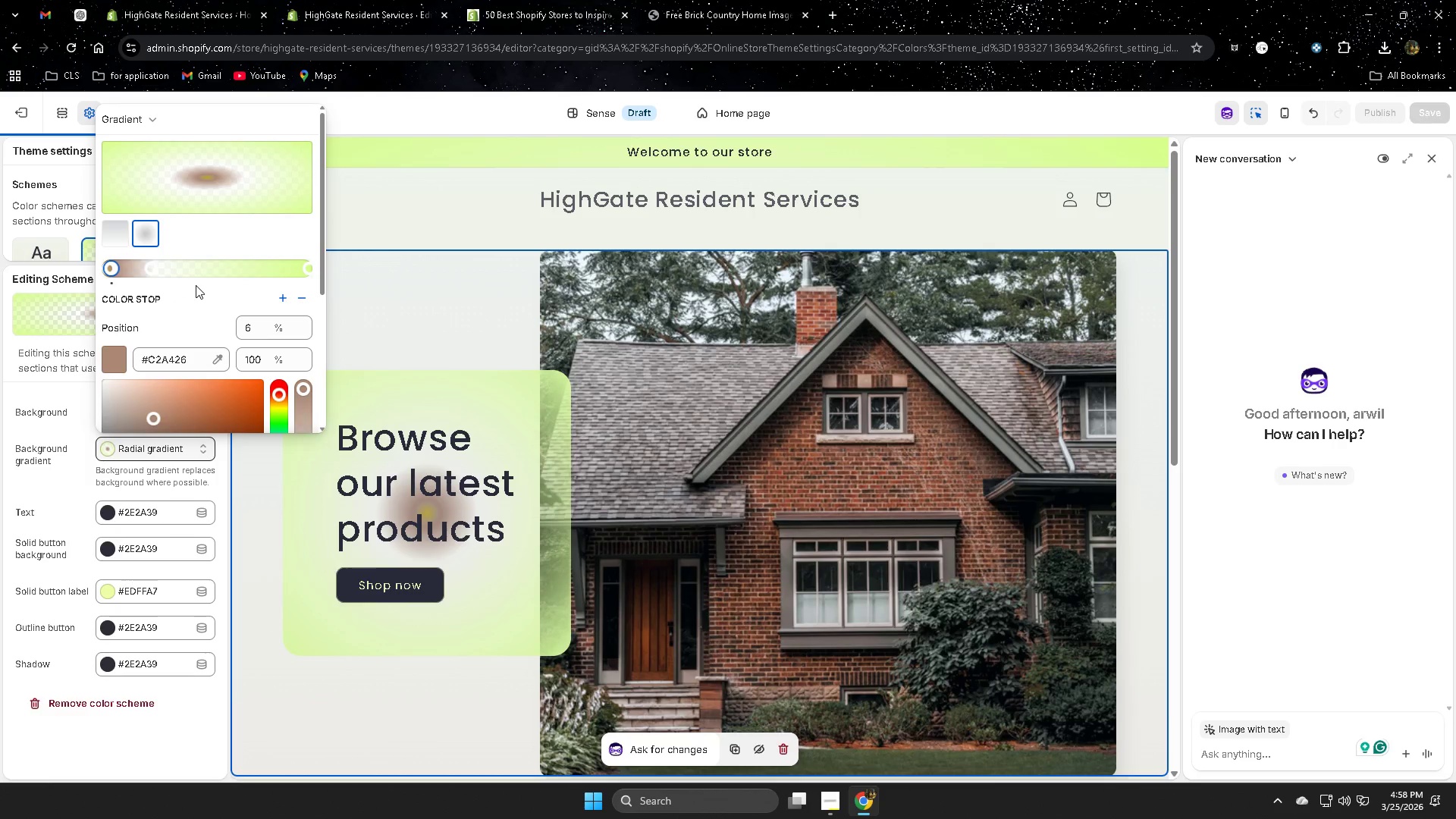 
left_click([302, 296])
 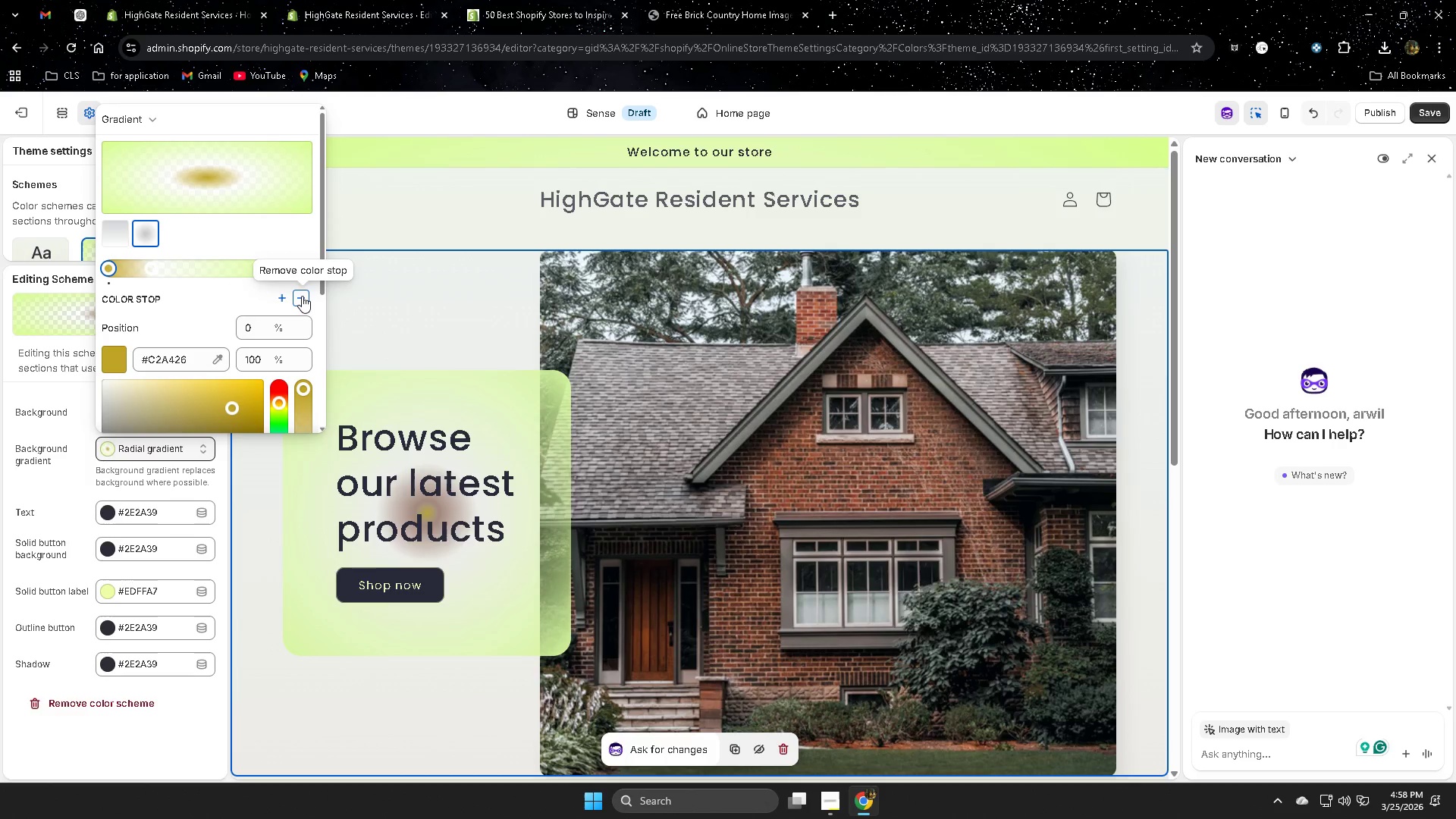 
double_click([302, 296])
 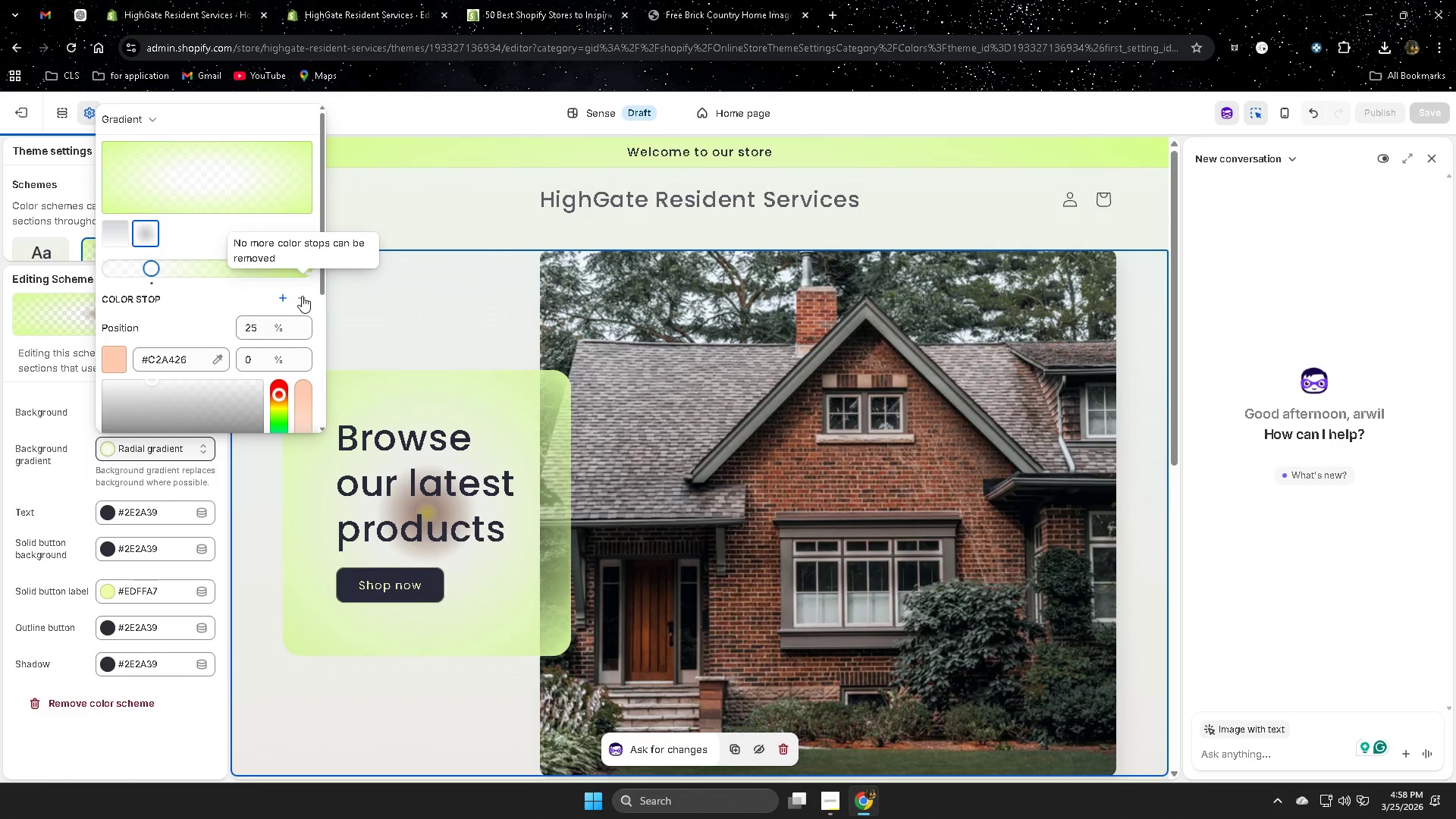 
triple_click([302, 296])
 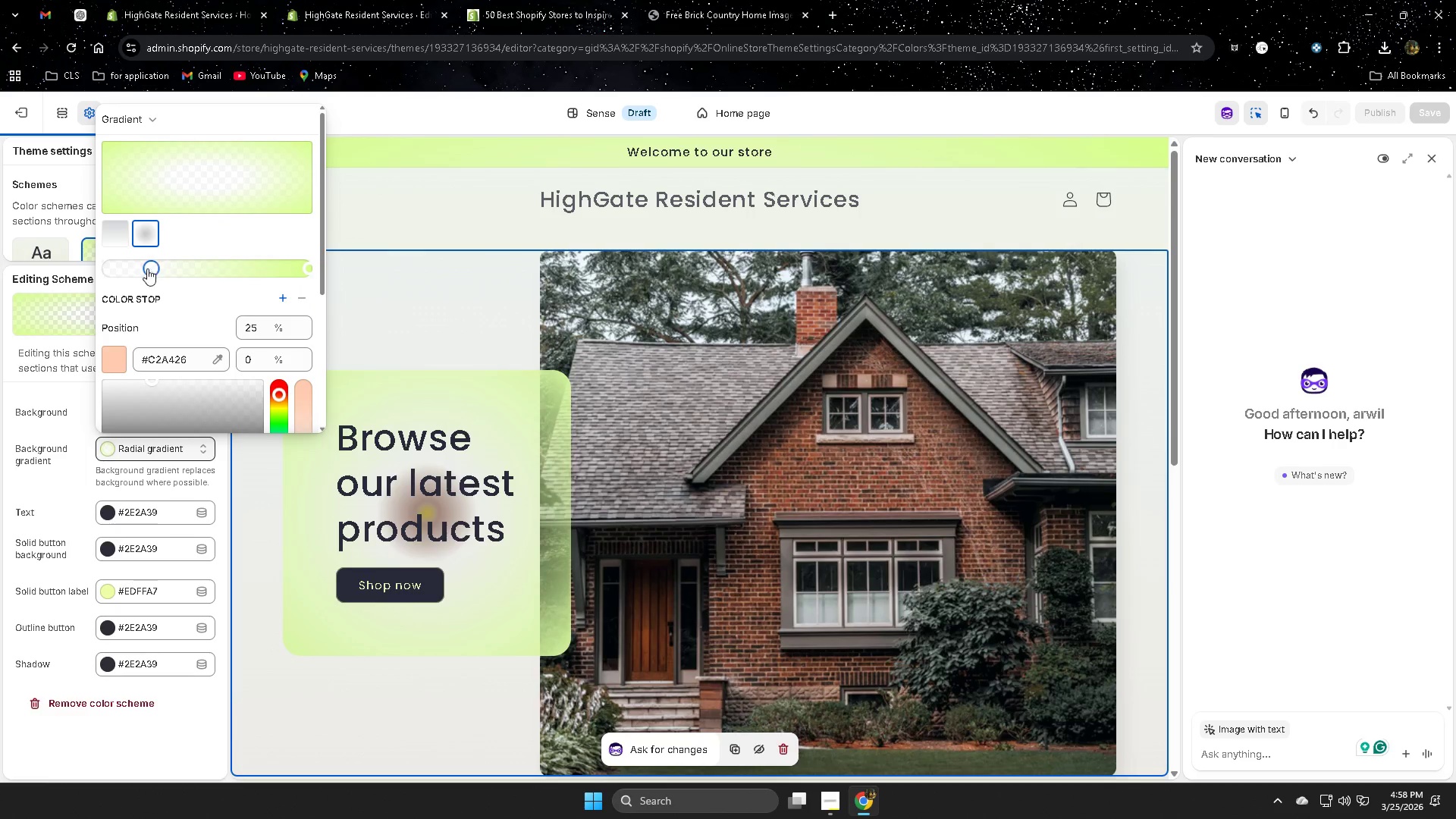 
left_click_drag(start_coordinate=[147, 268], to_coordinate=[98, 268])
 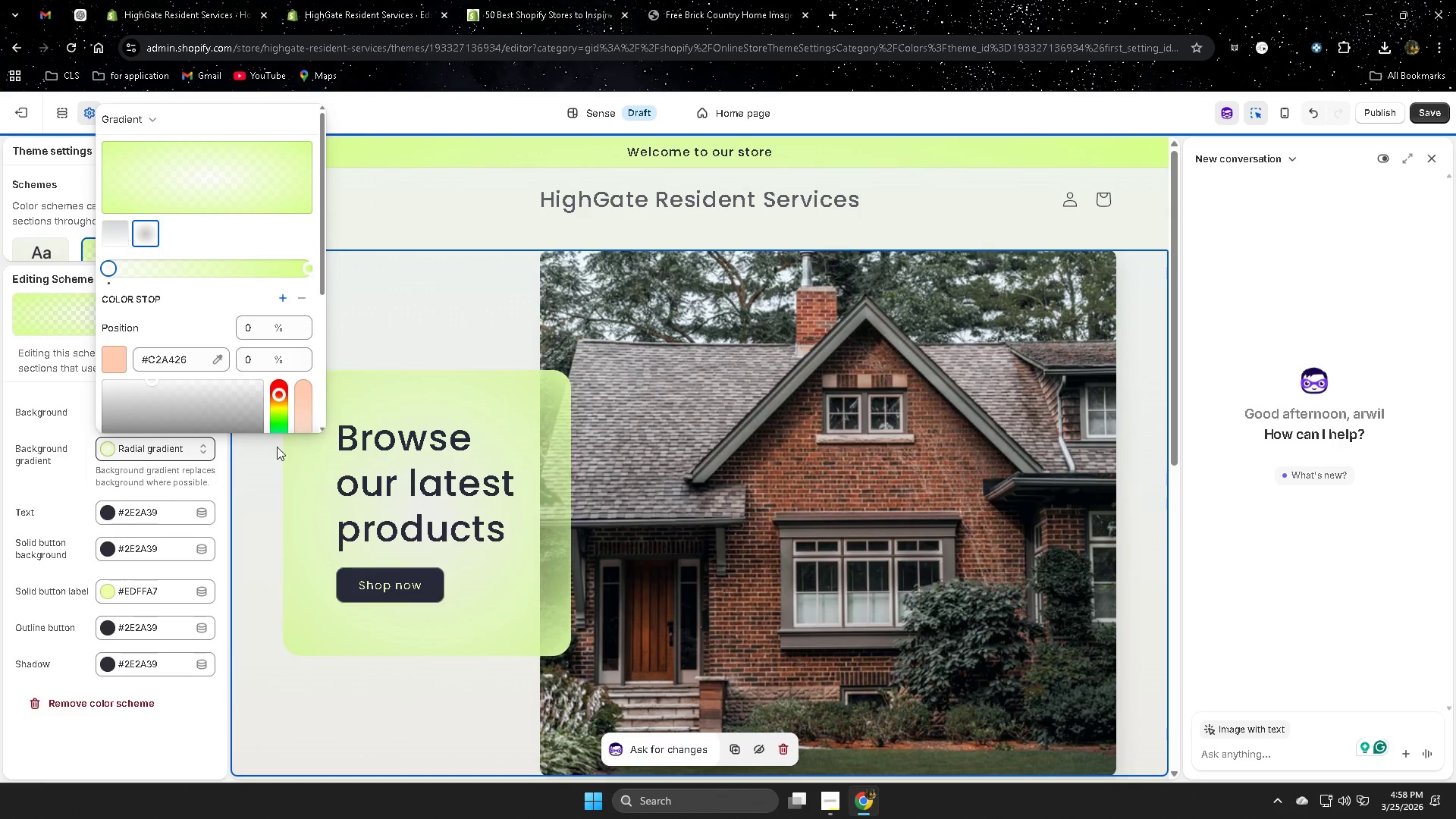 
scroll: coordinate [198, 325], scroll_direction: none, amount: 0.0
 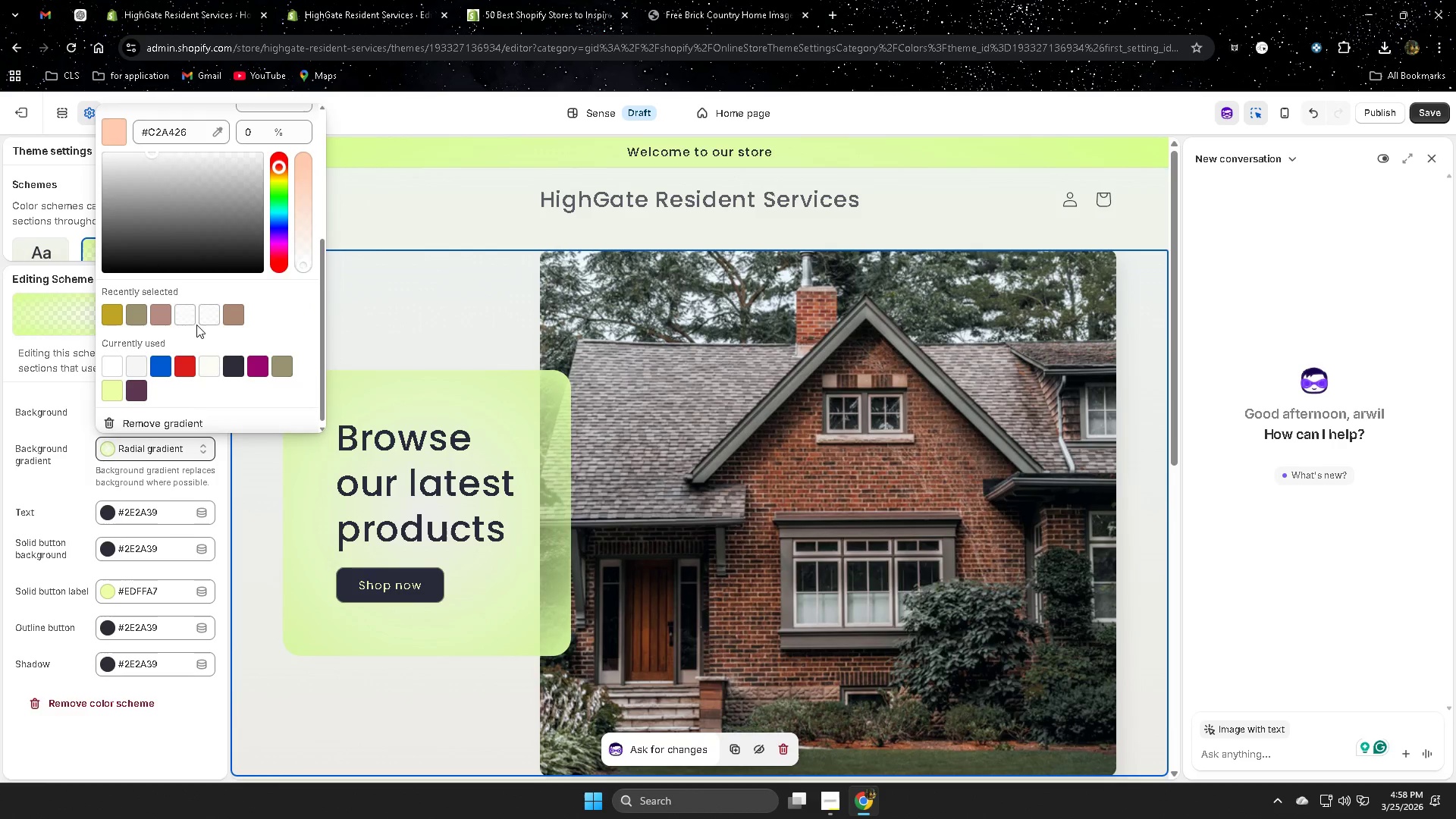 
scroll: coordinate [196, 325], scroll_direction: up, amount: 5.0
 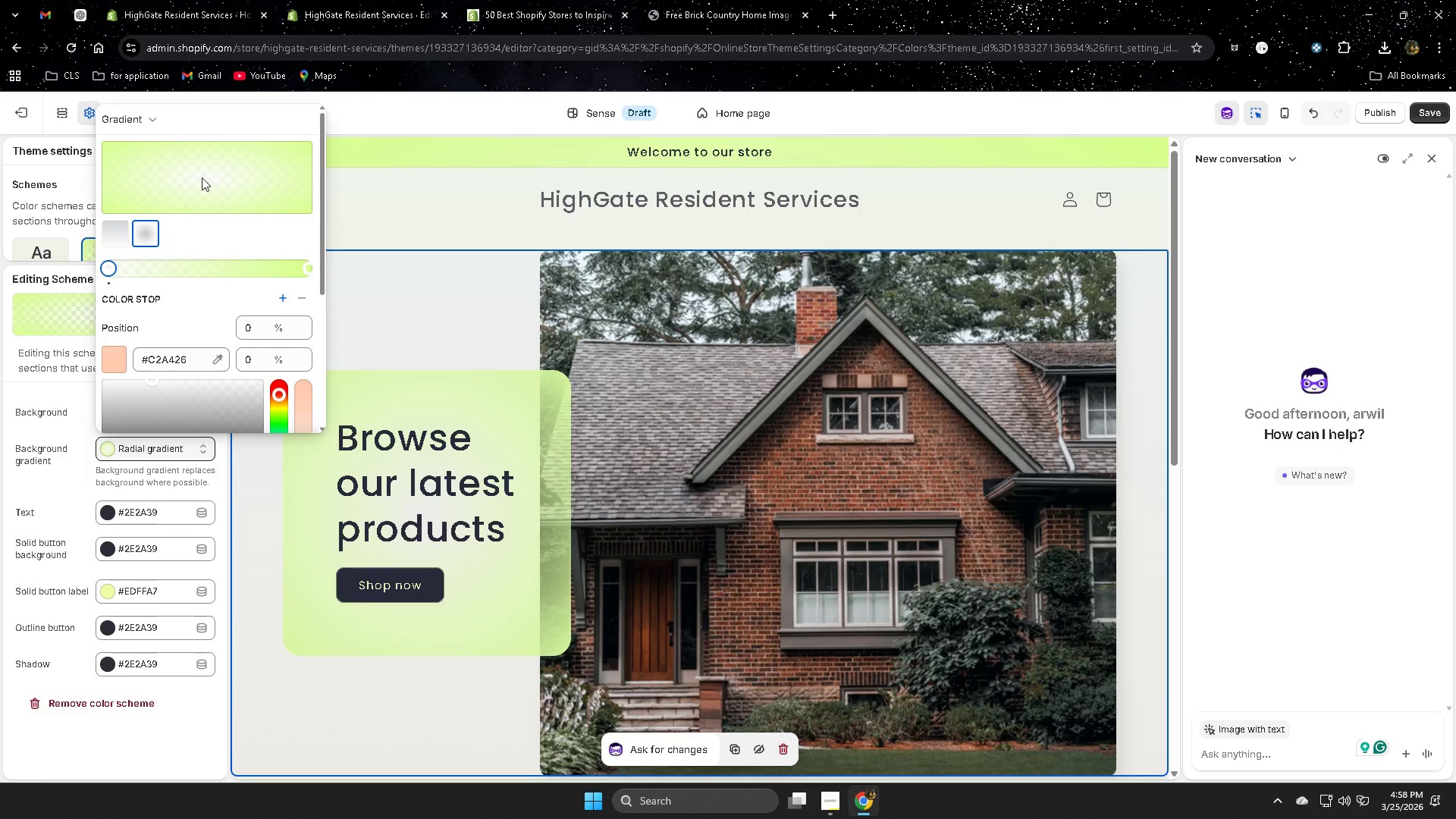 
left_click([202, 177])
 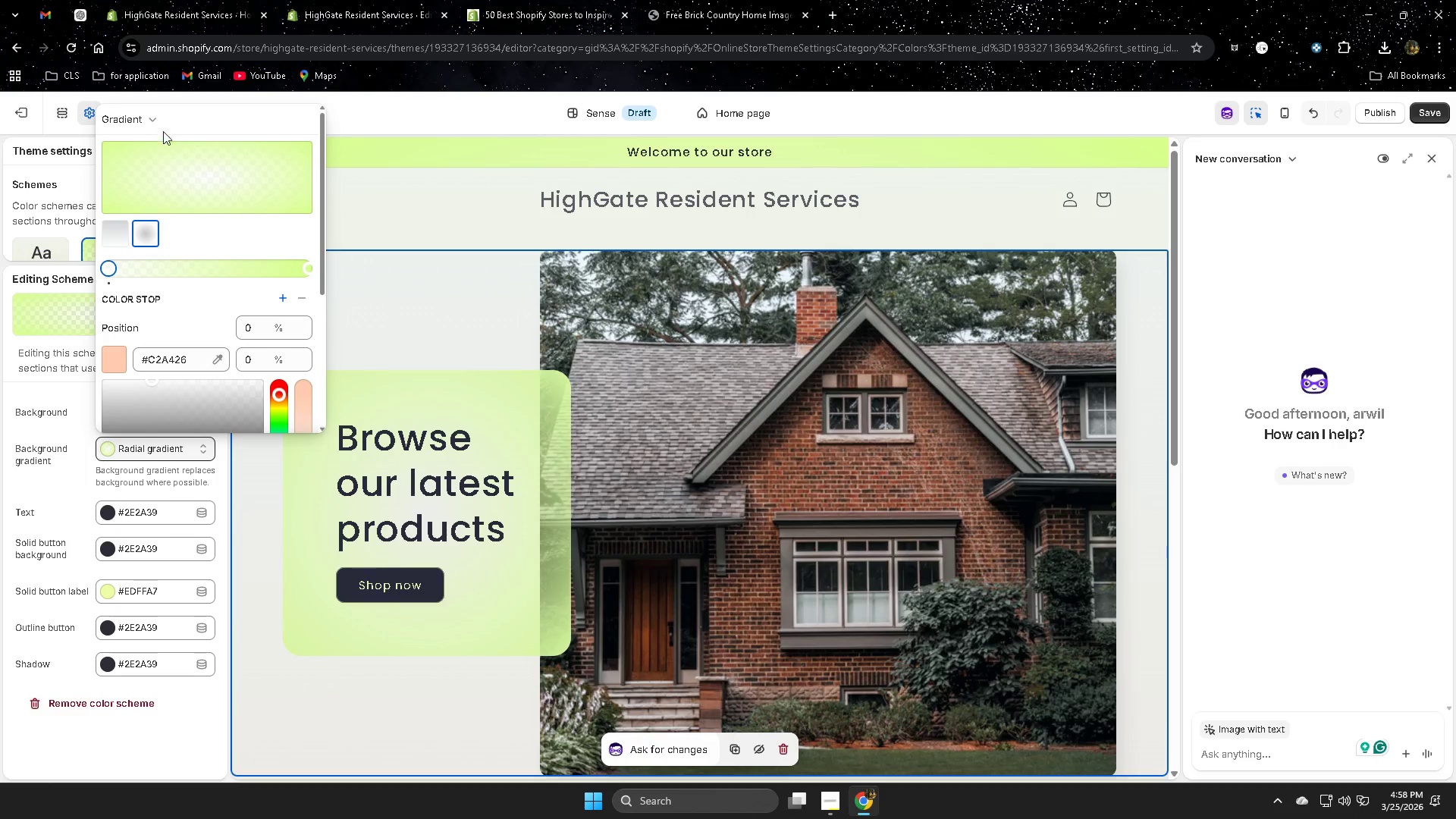 
left_click([155, 121])
 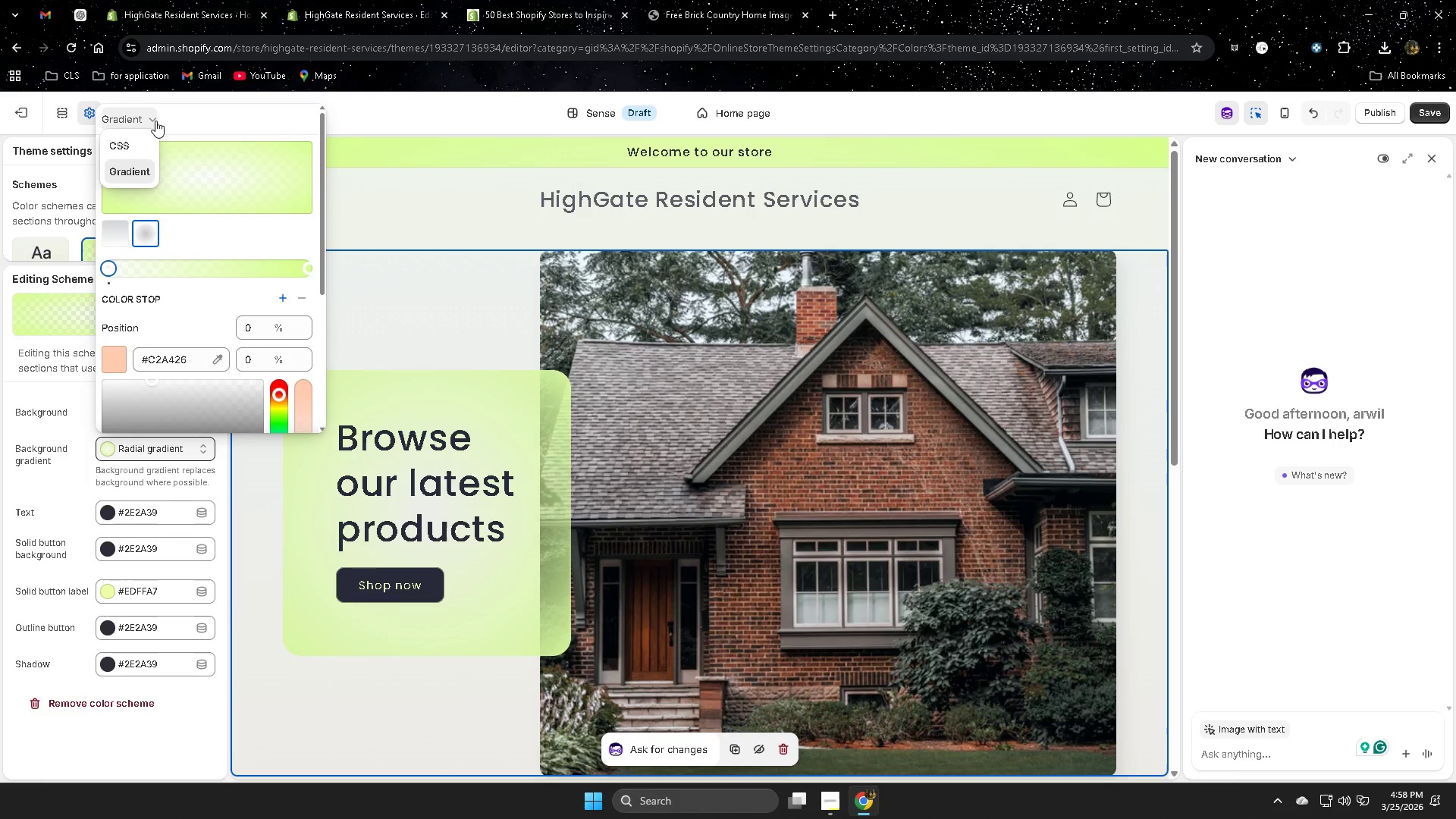 
left_click([155, 121])
 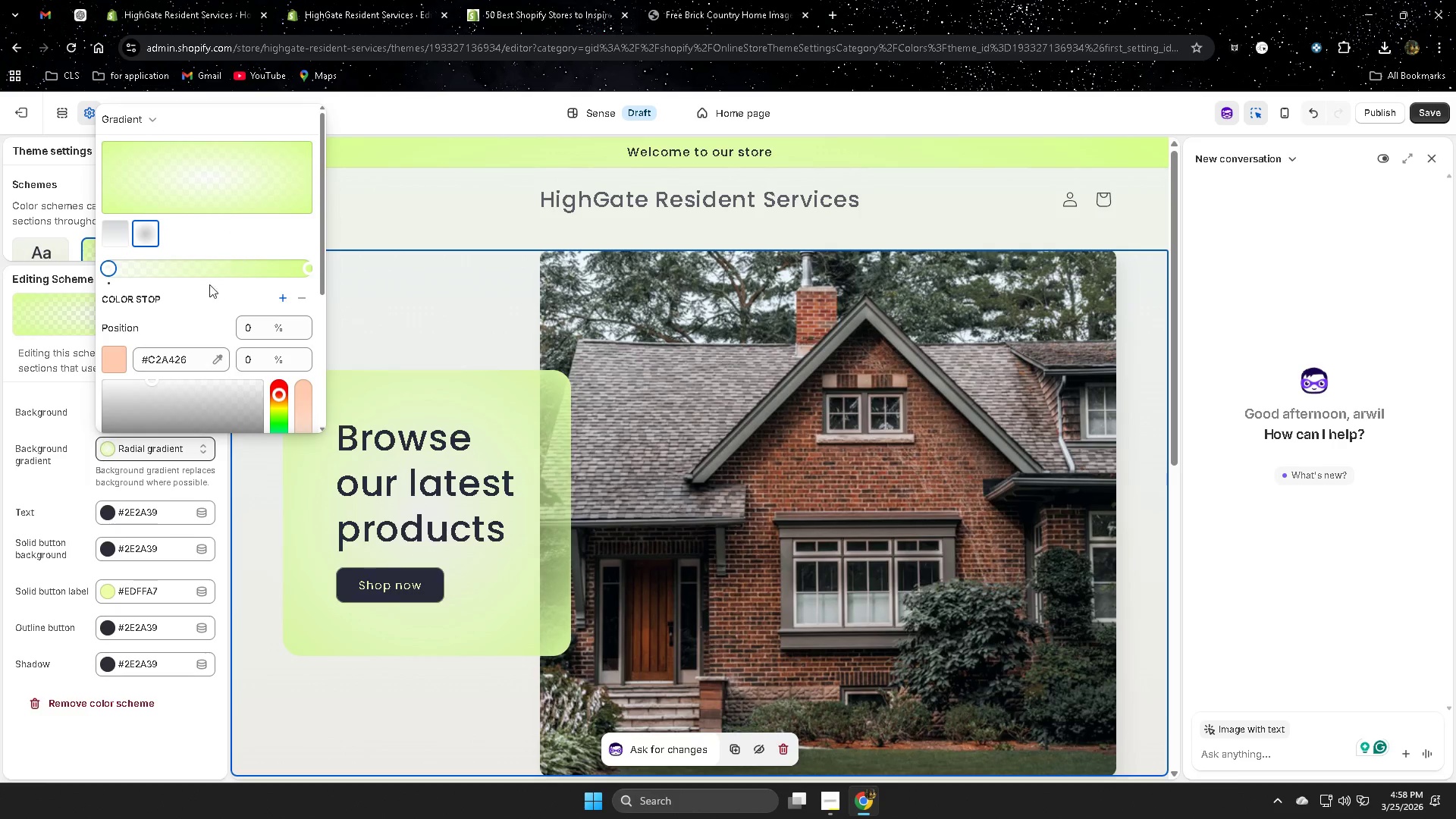 
scroll: coordinate [168, 348], scroll_direction: down, amount: 5.0
 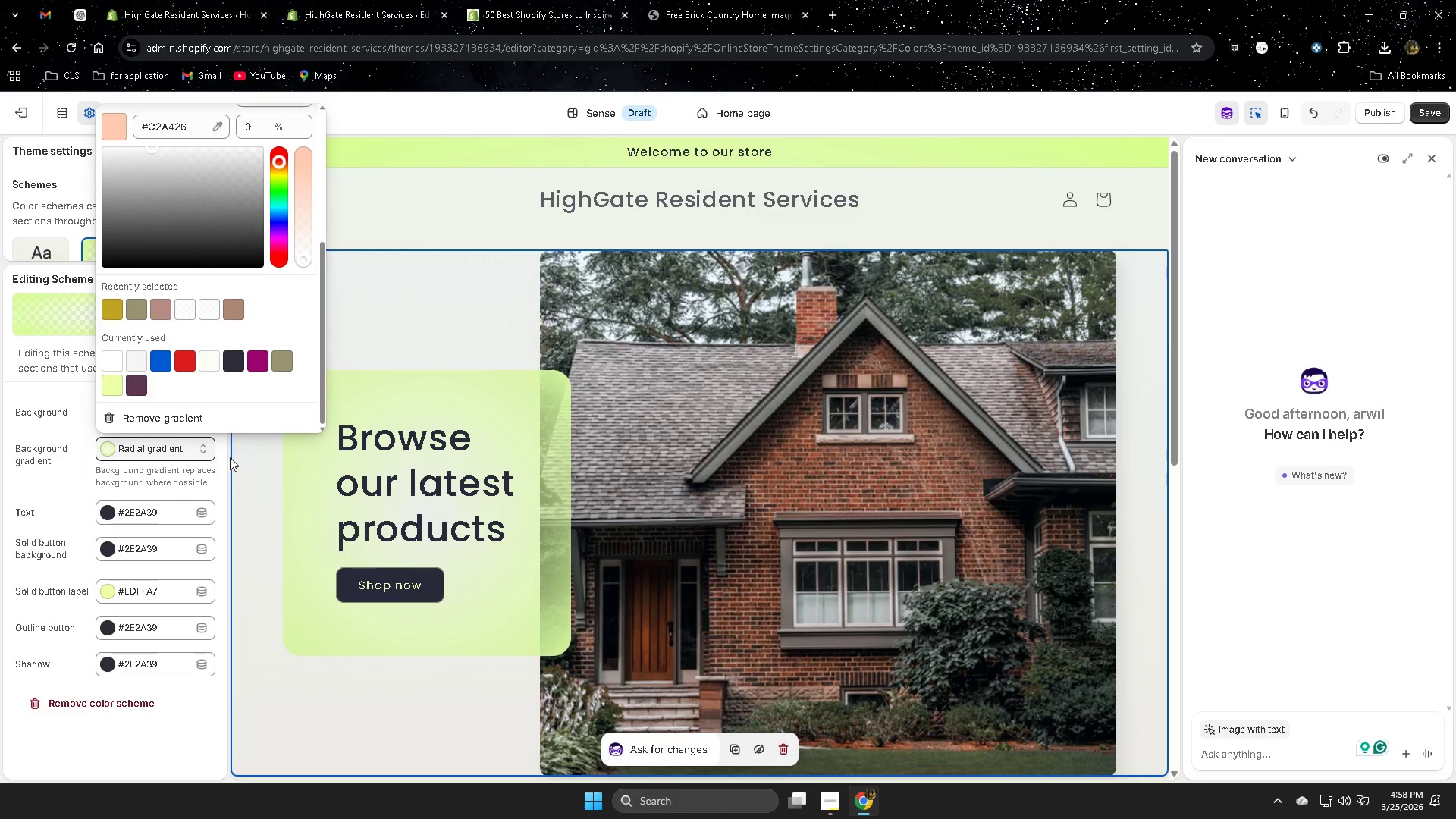 
left_click([223, 469])
 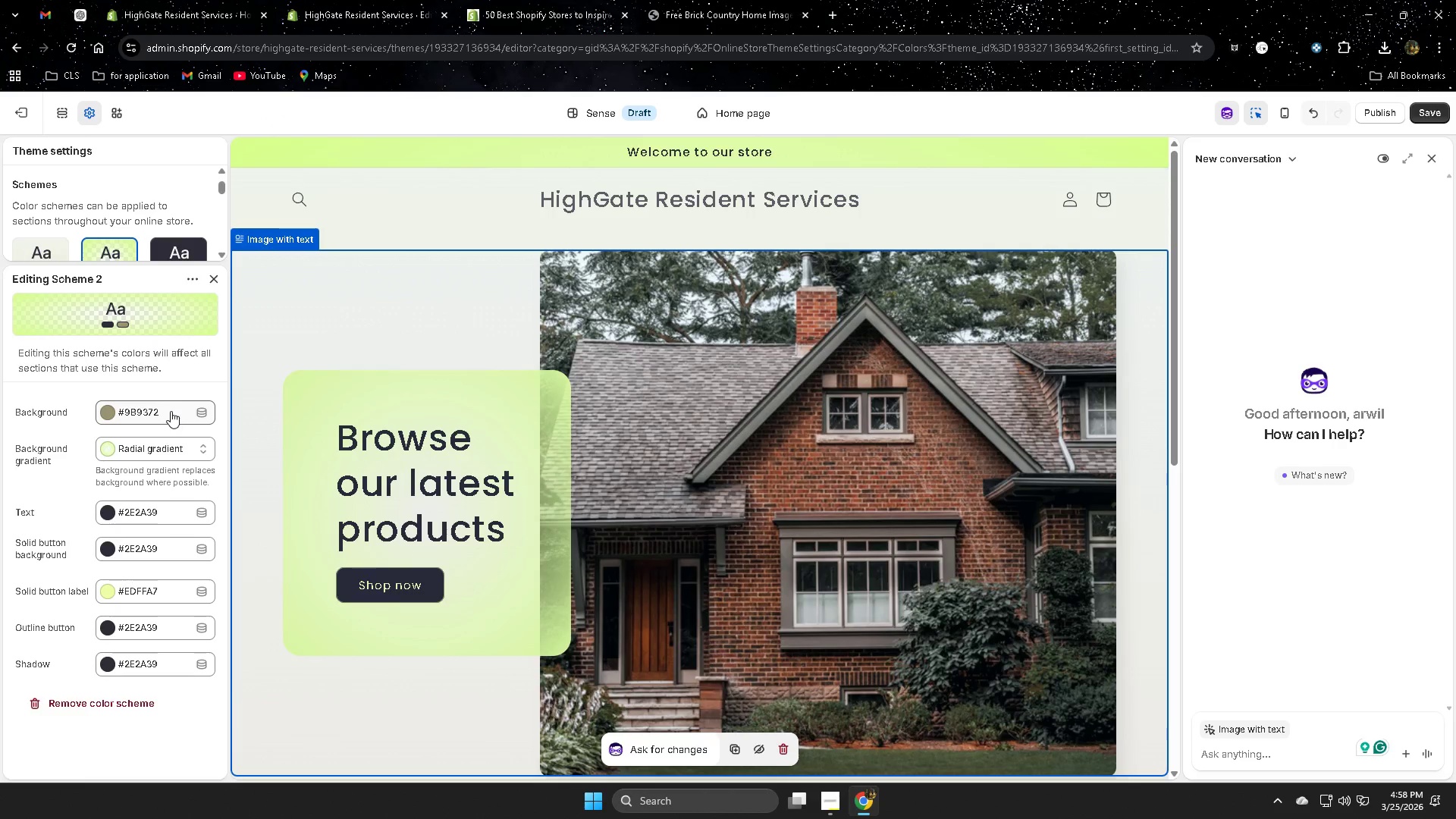 
left_click([126, 450])
 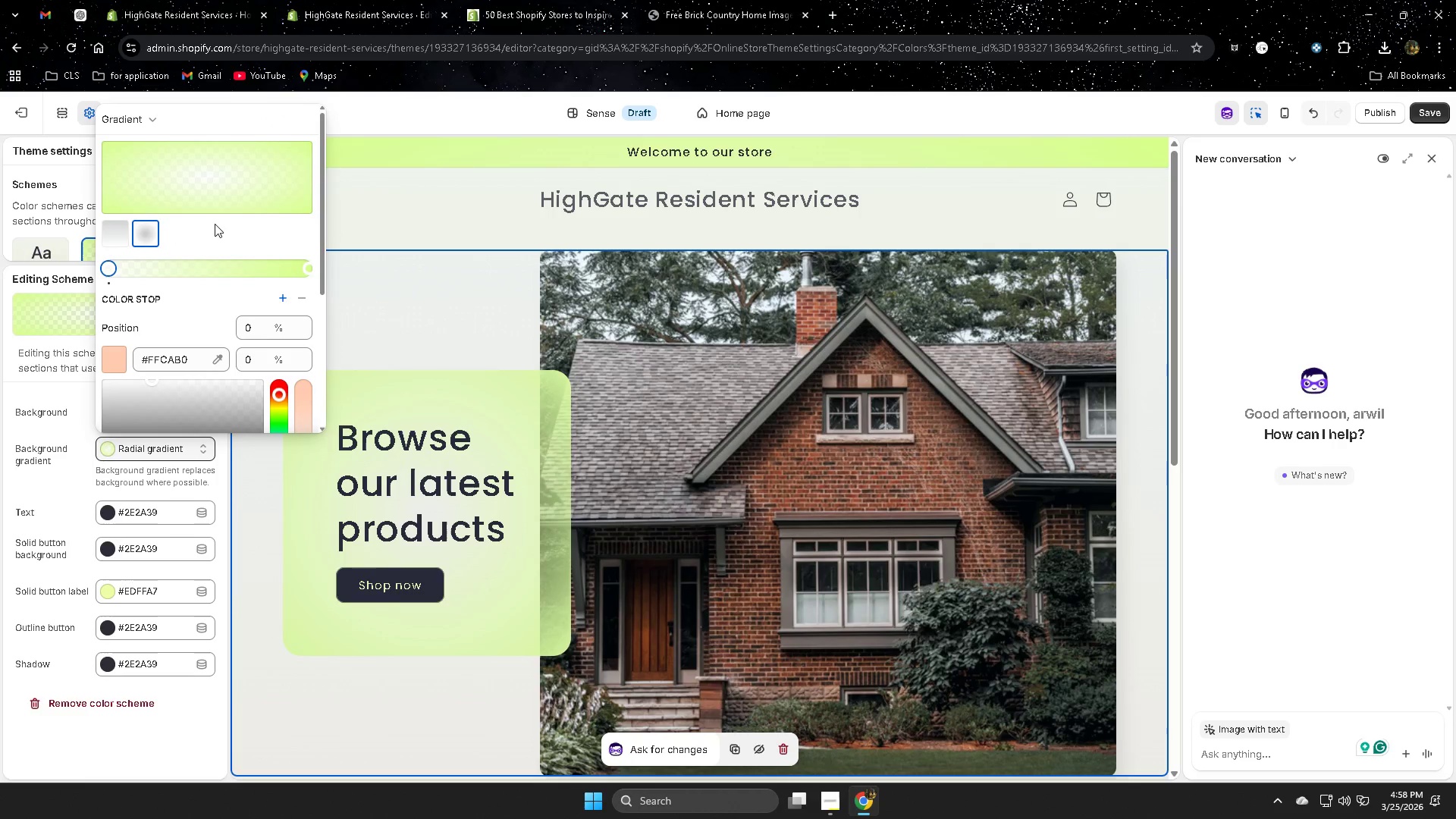 
left_click([218, 175])
 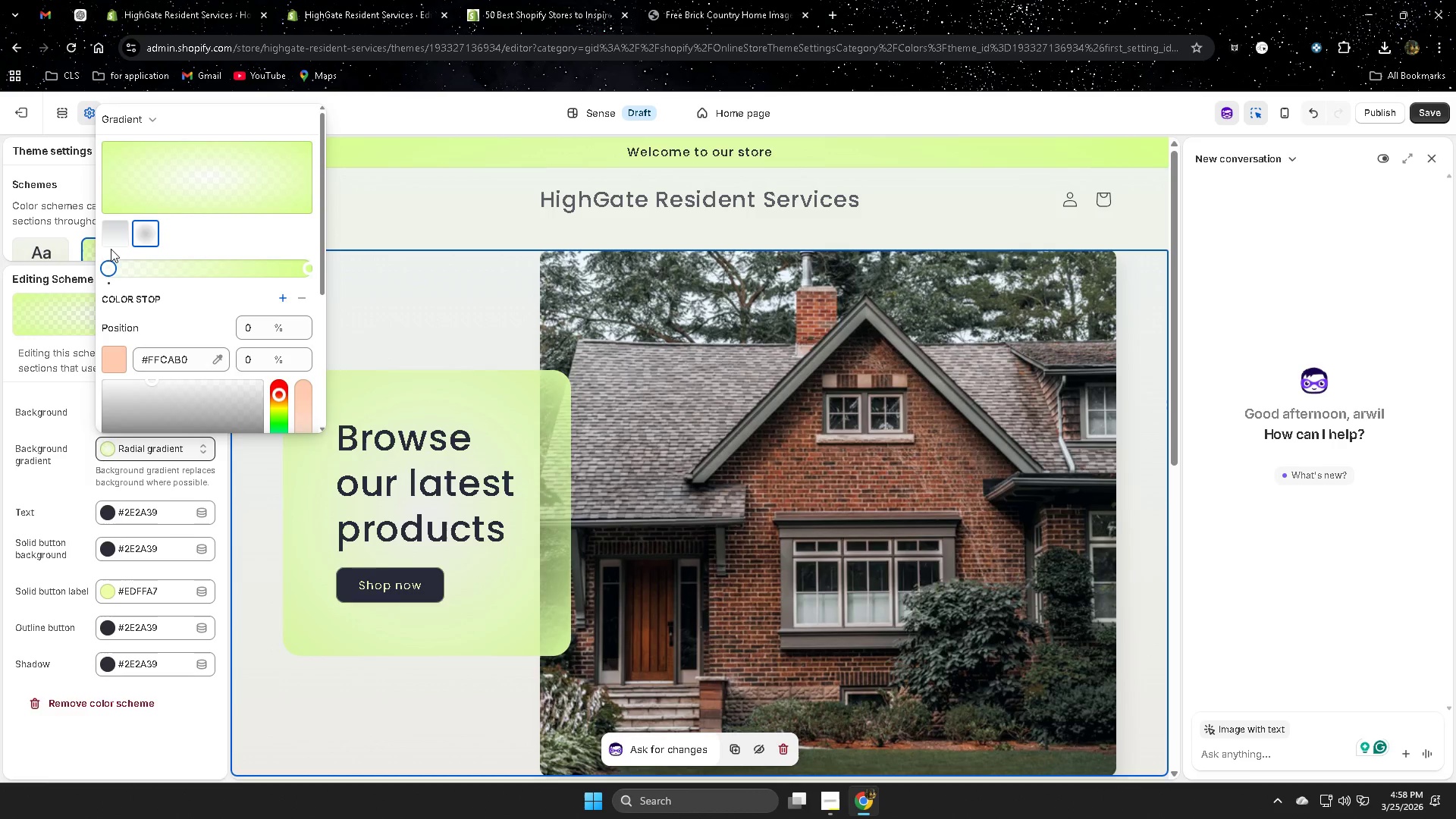 
left_click([111, 236])
 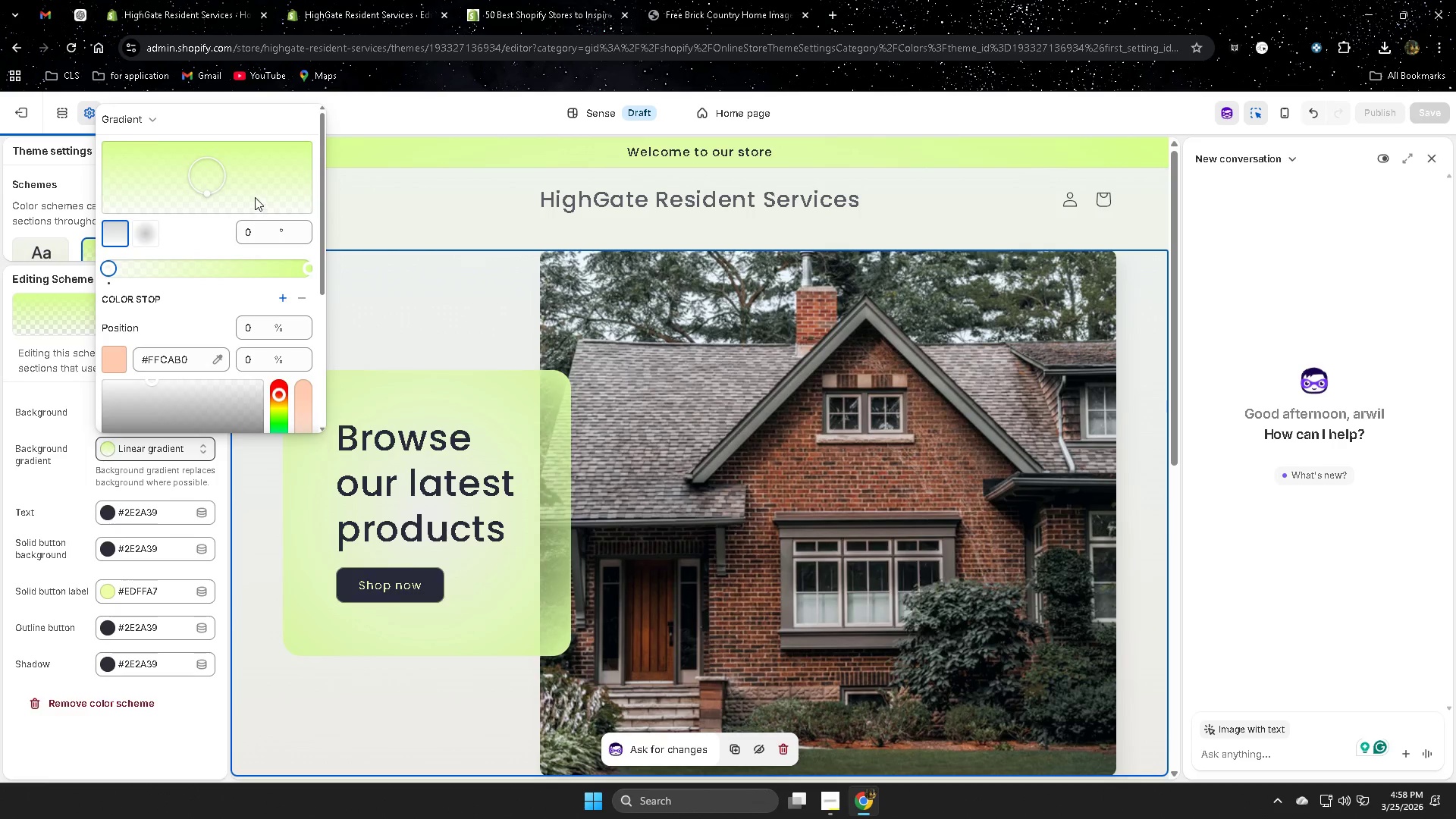 
left_click_drag(start_coordinate=[214, 179], to_coordinate=[199, 179])
 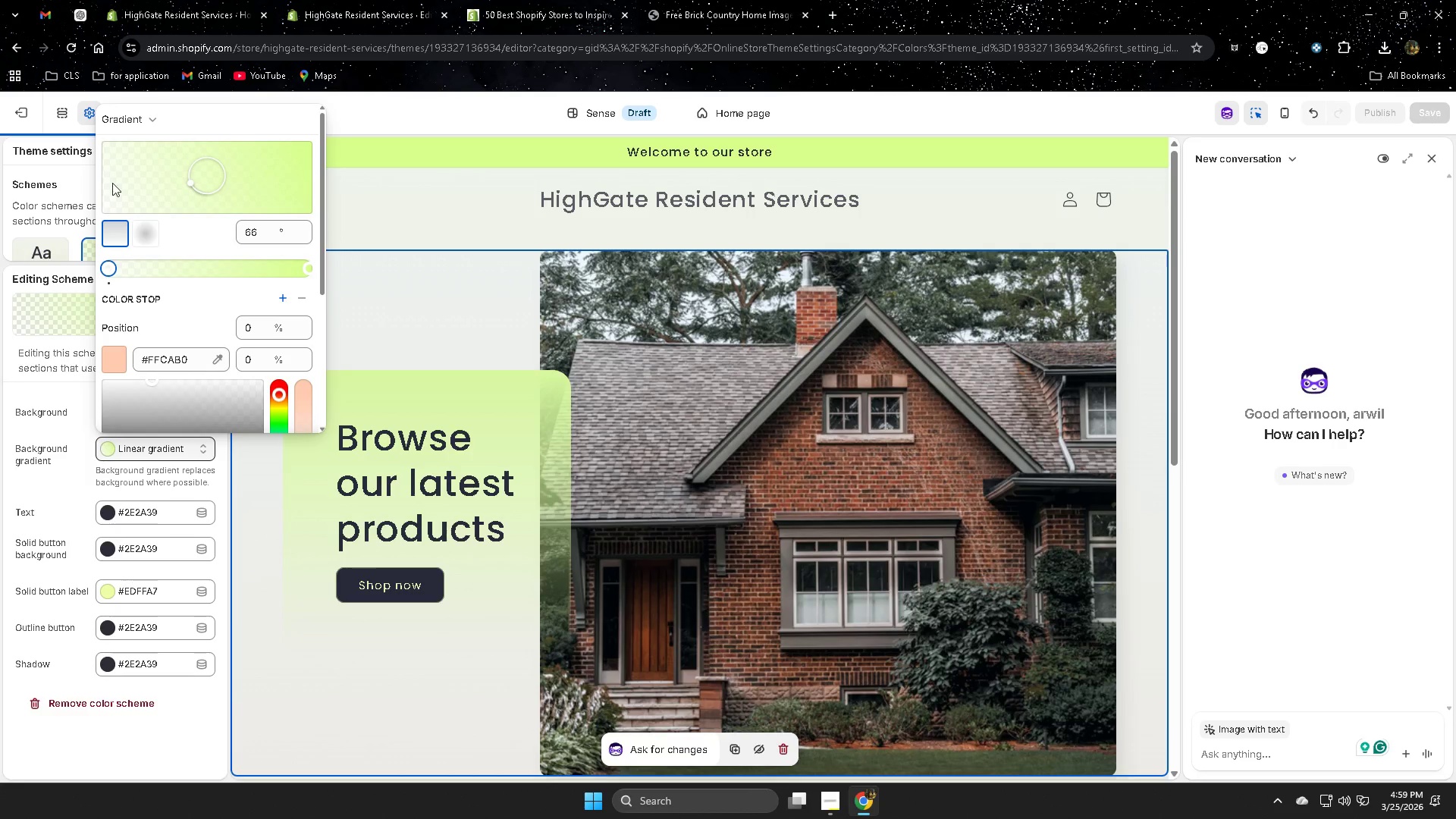 
left_click([108, 202])
 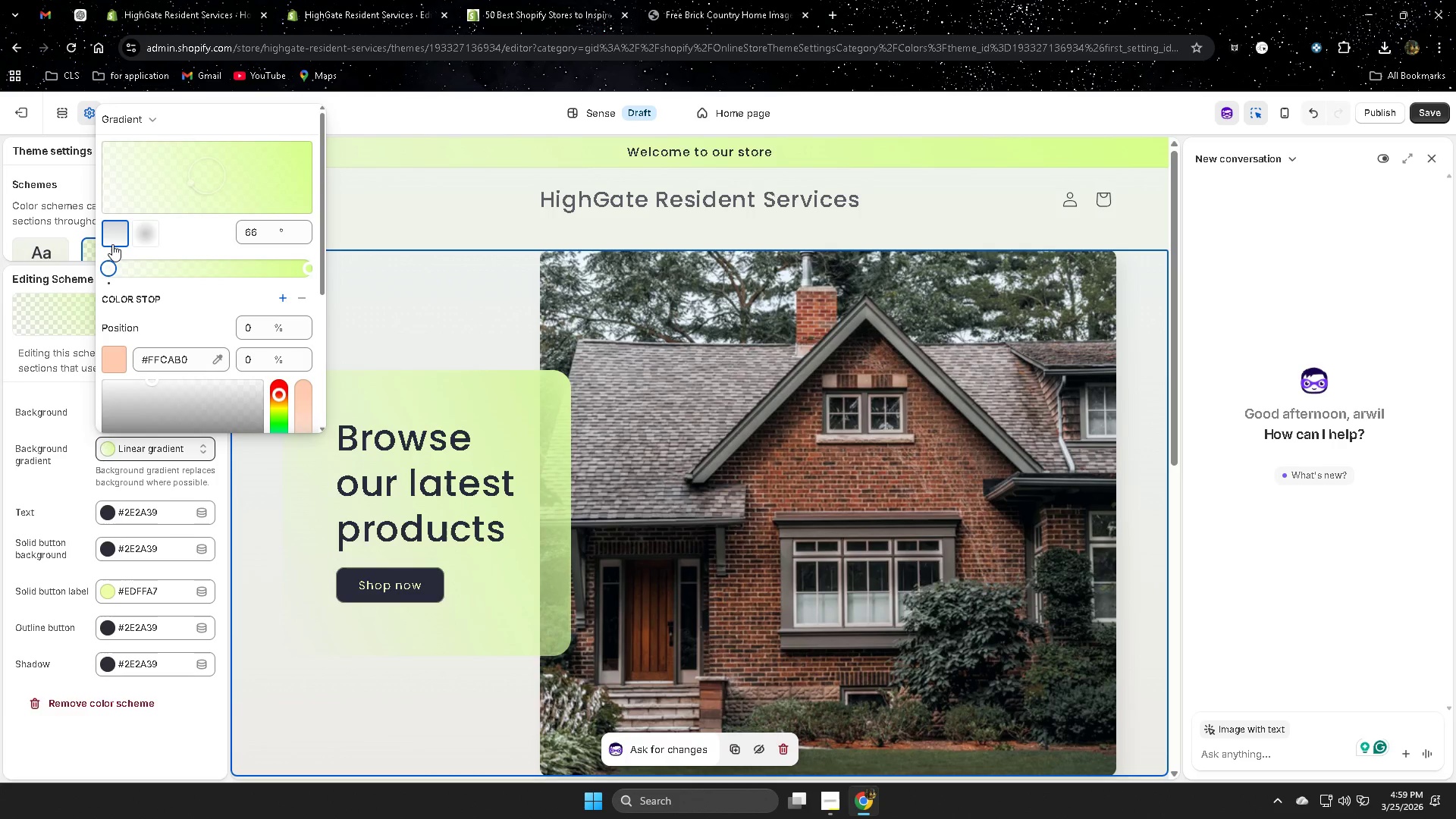 
left_click([112, 244])
 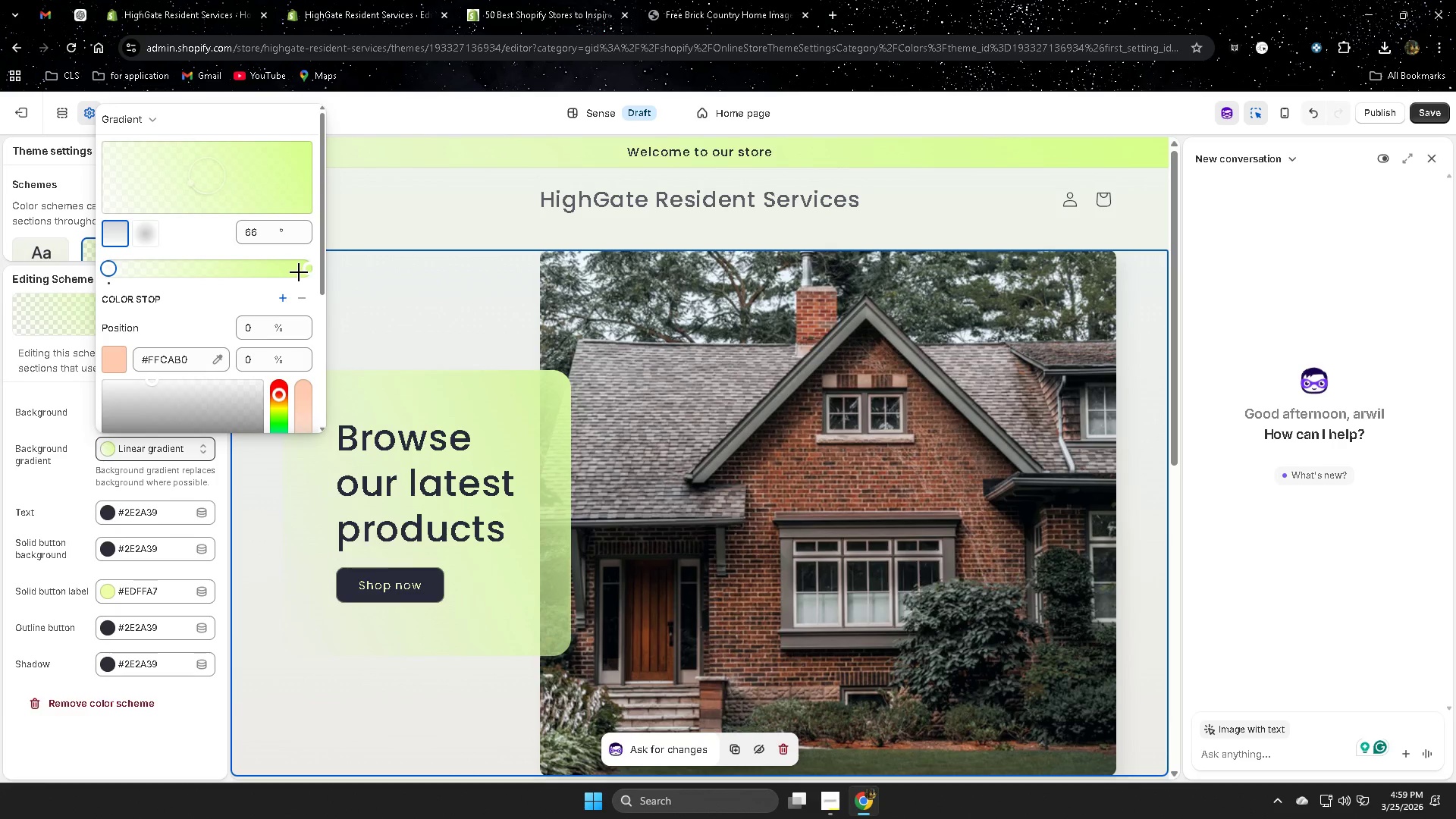 
left_click_drag(start_coordinate=[308, 269], to_coordinate=[106, 268])
 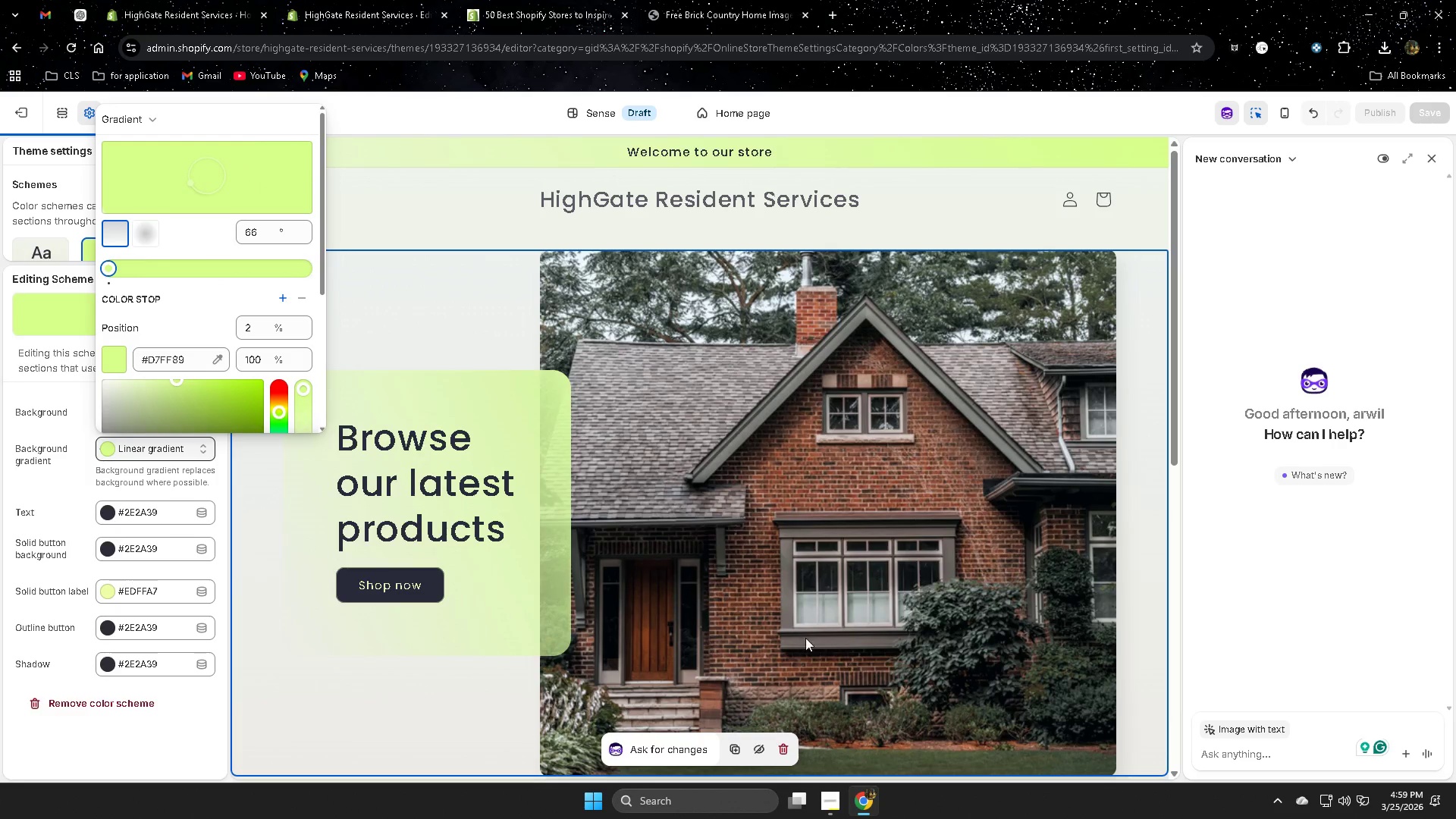 
scroll: coordinate [287, 296], scroll_direction: down, amount: 3.0
 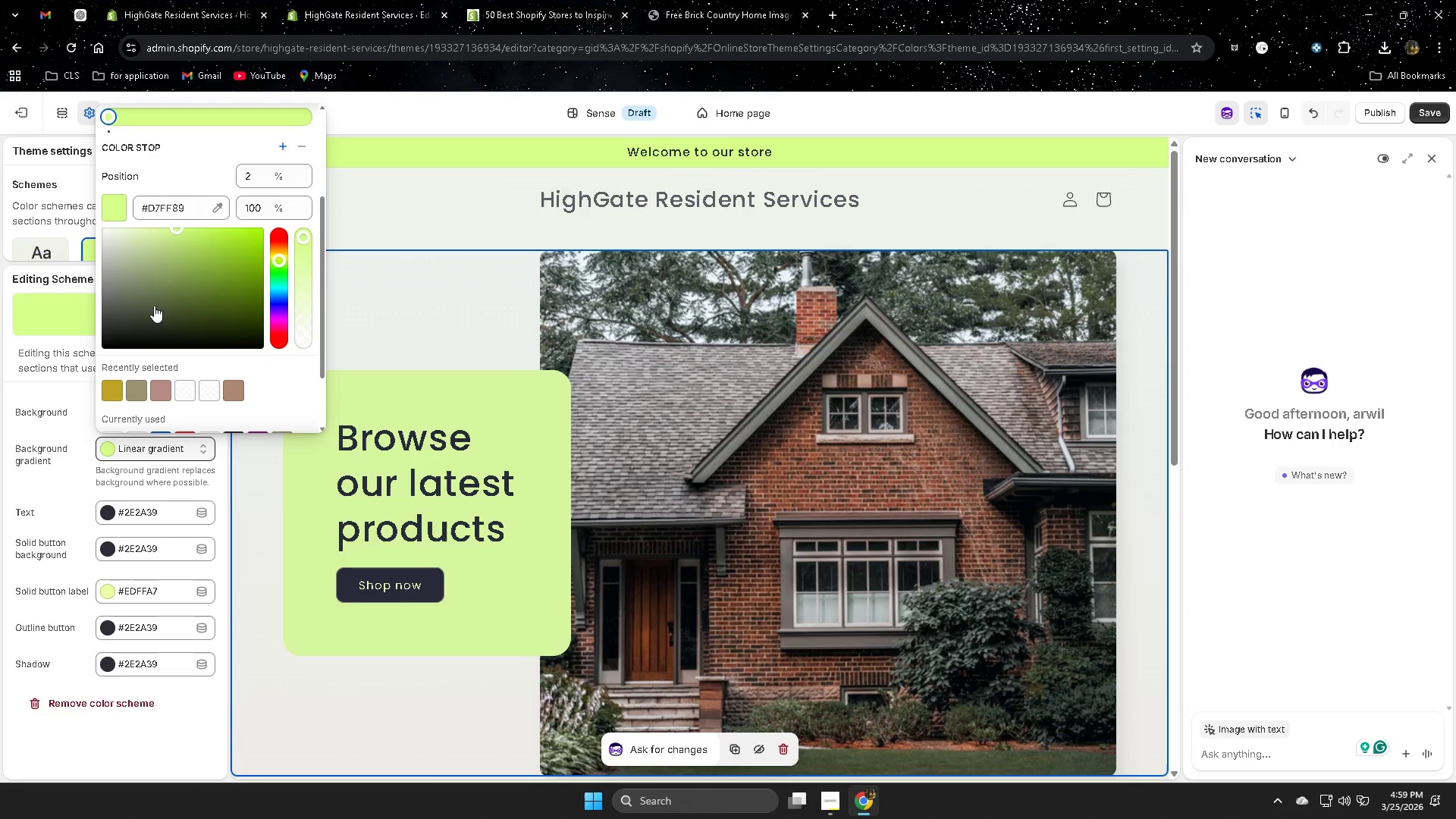 
left_click([177, 231])
 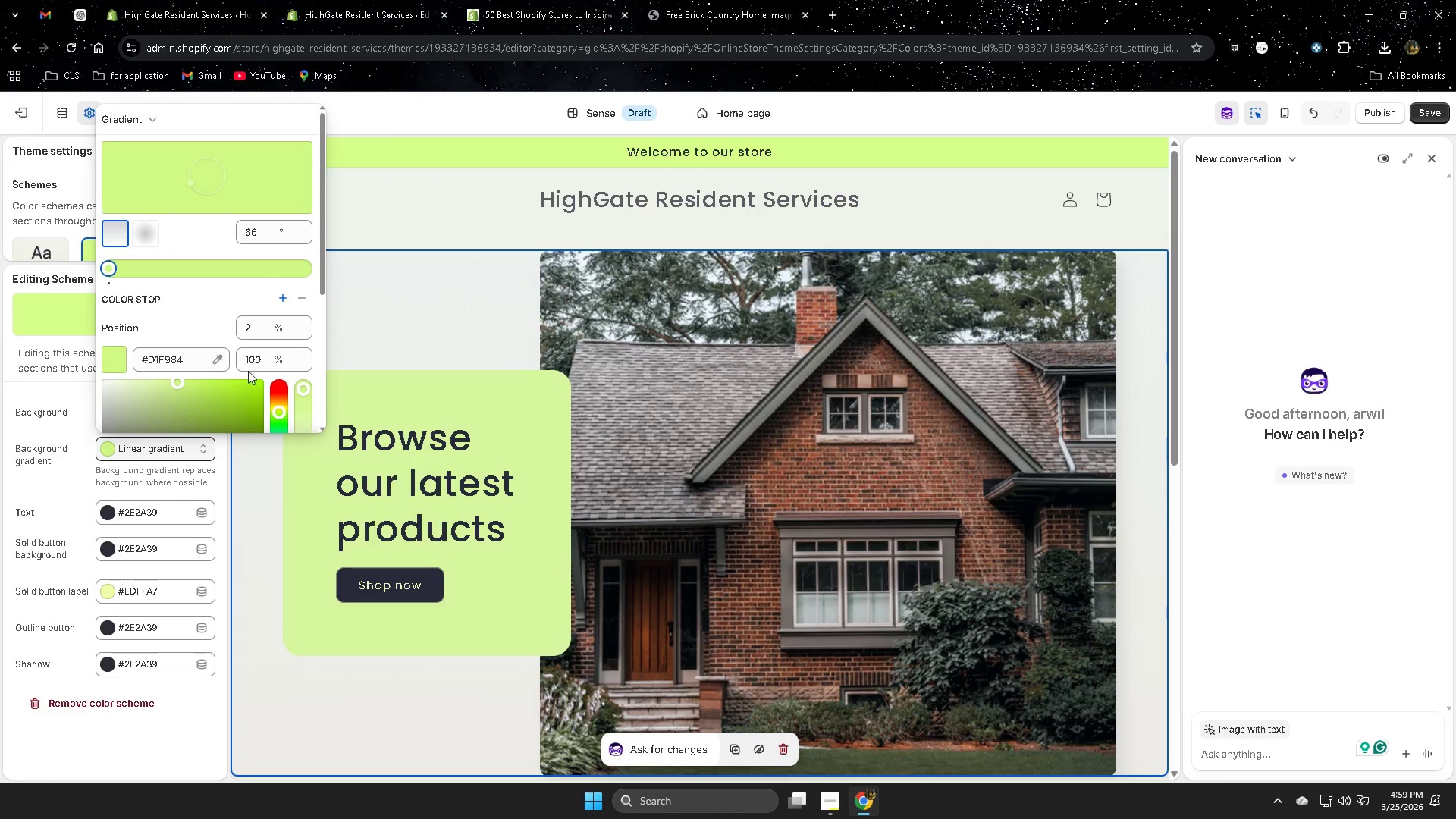 
scroll: coordinate [254, 369], scroll_direction: down, amount: 1.0
 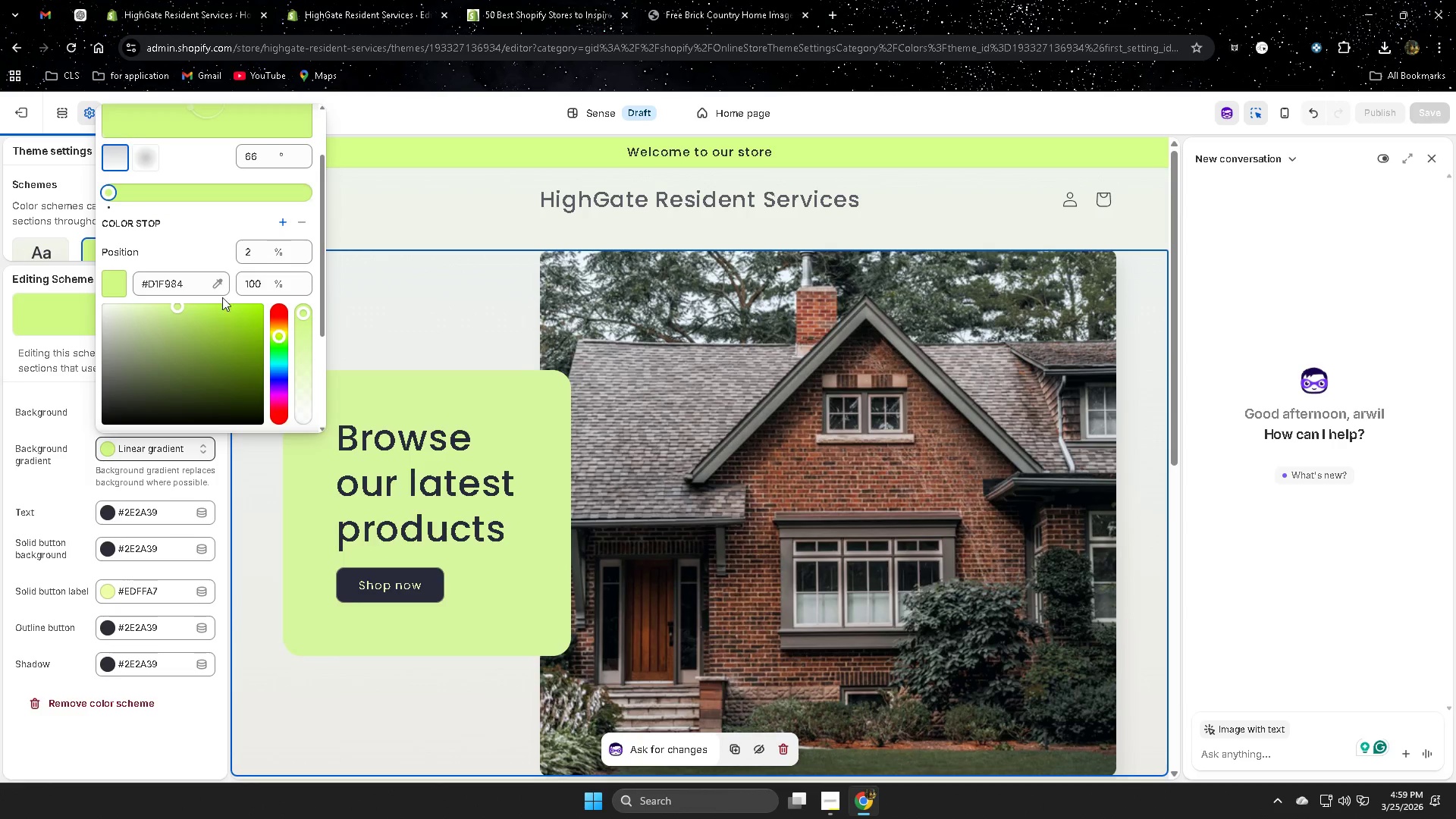 
left_click([213, 280])
 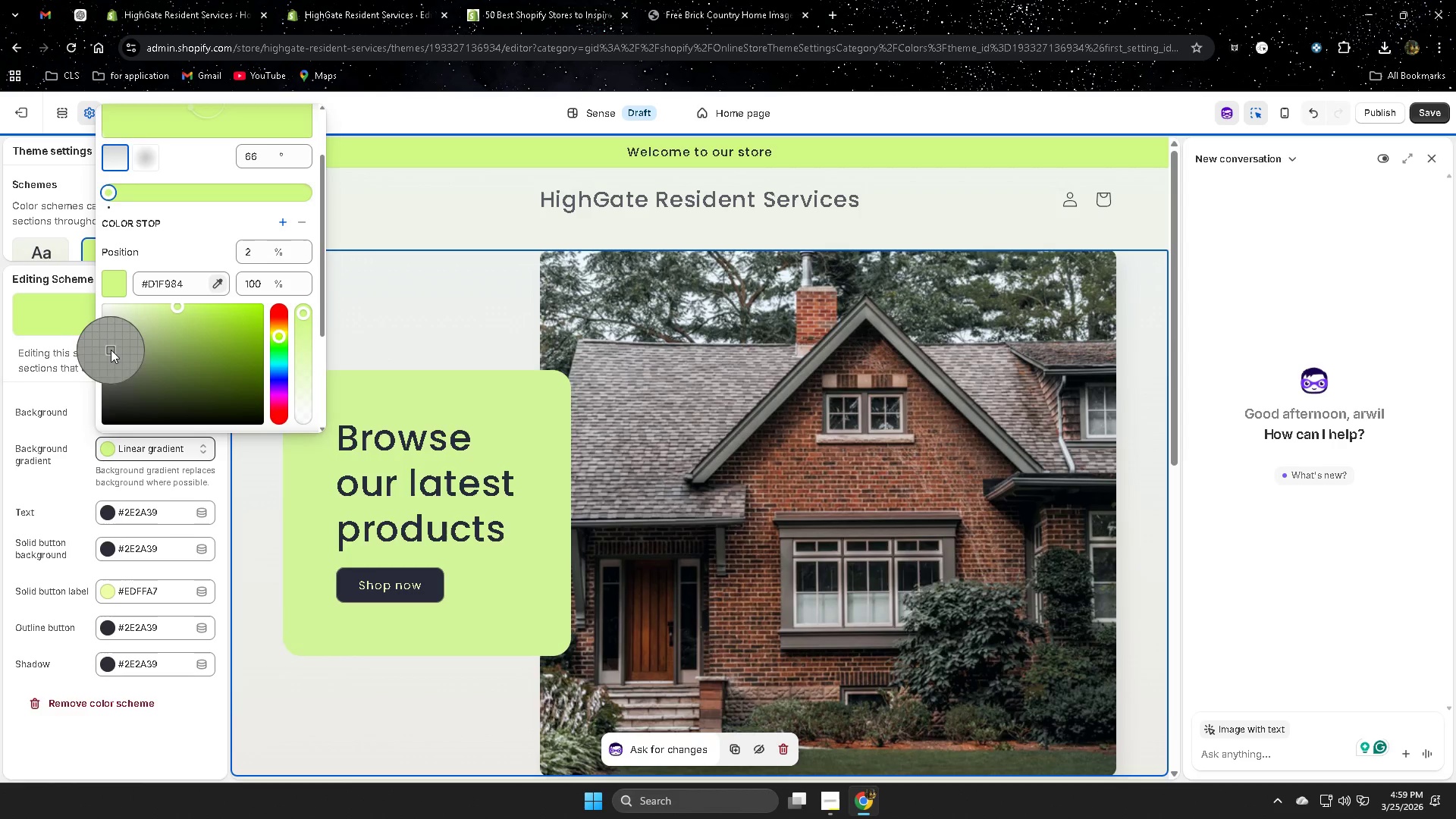 
scroll: coordinate [174, 366], scroll_direction: down, amount: 2.0
 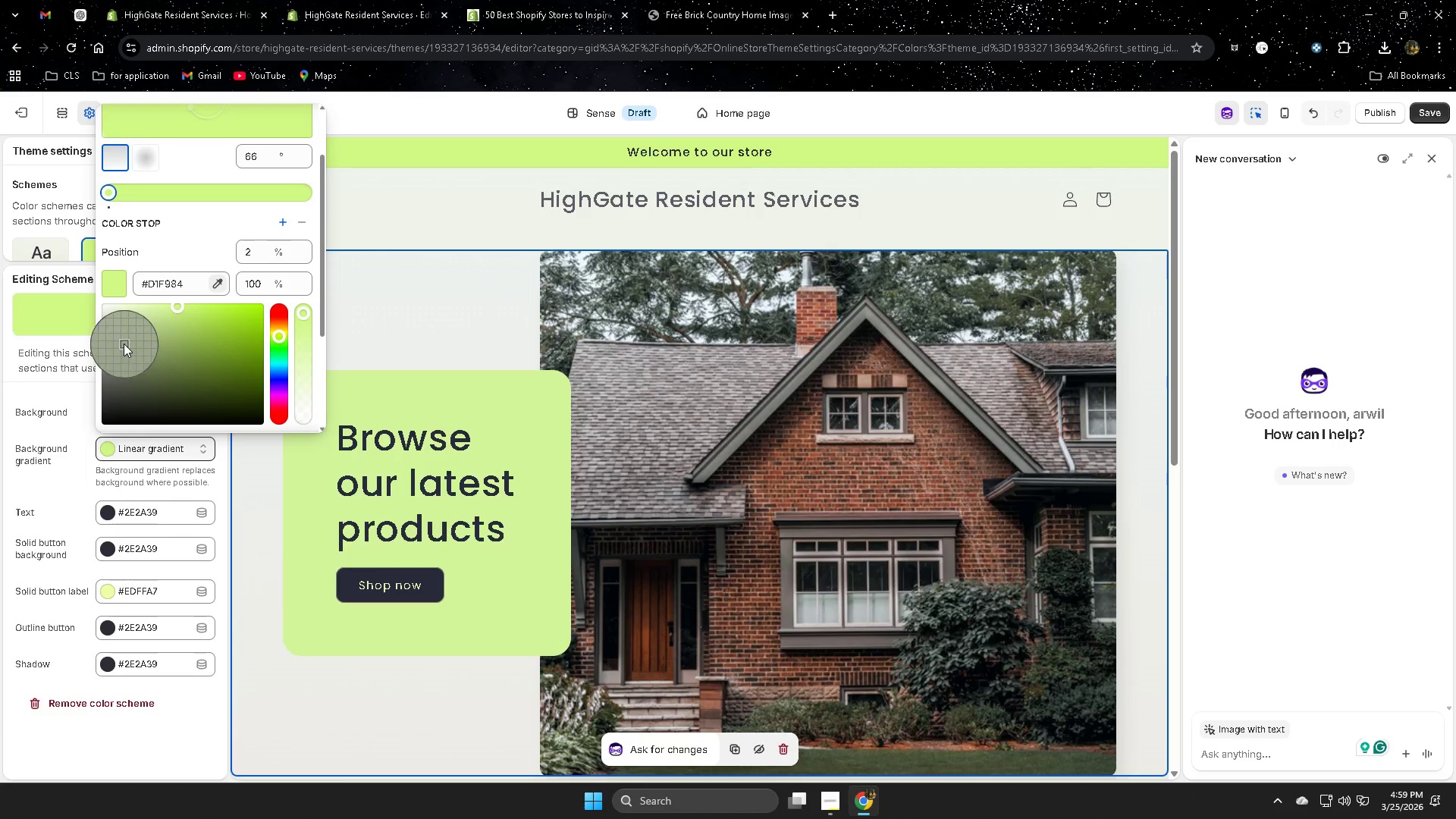 
left_click([121, 344])
 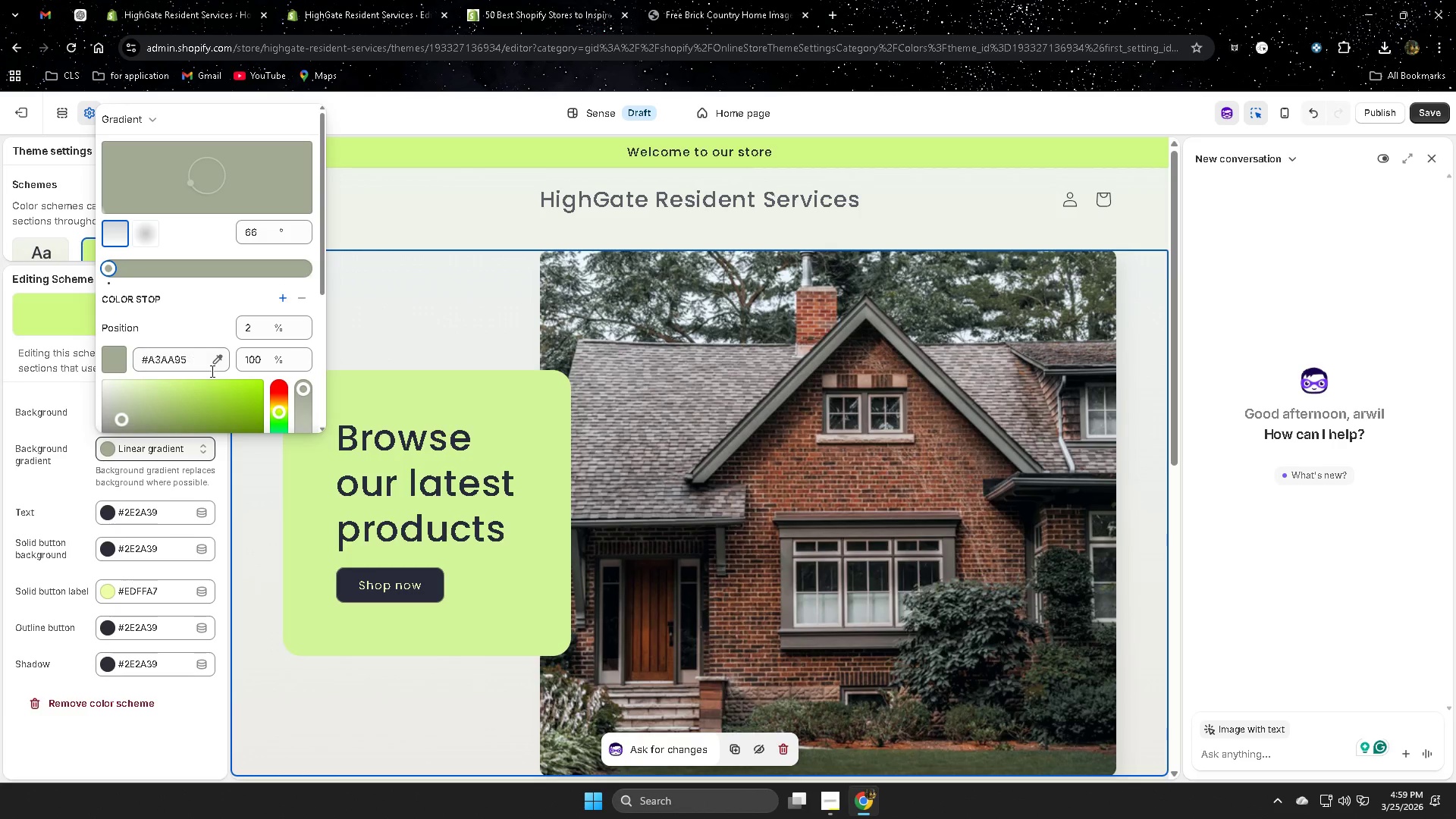 
scroll: coordinate [279, 334], scroll_direction: down, amount: 2.0
 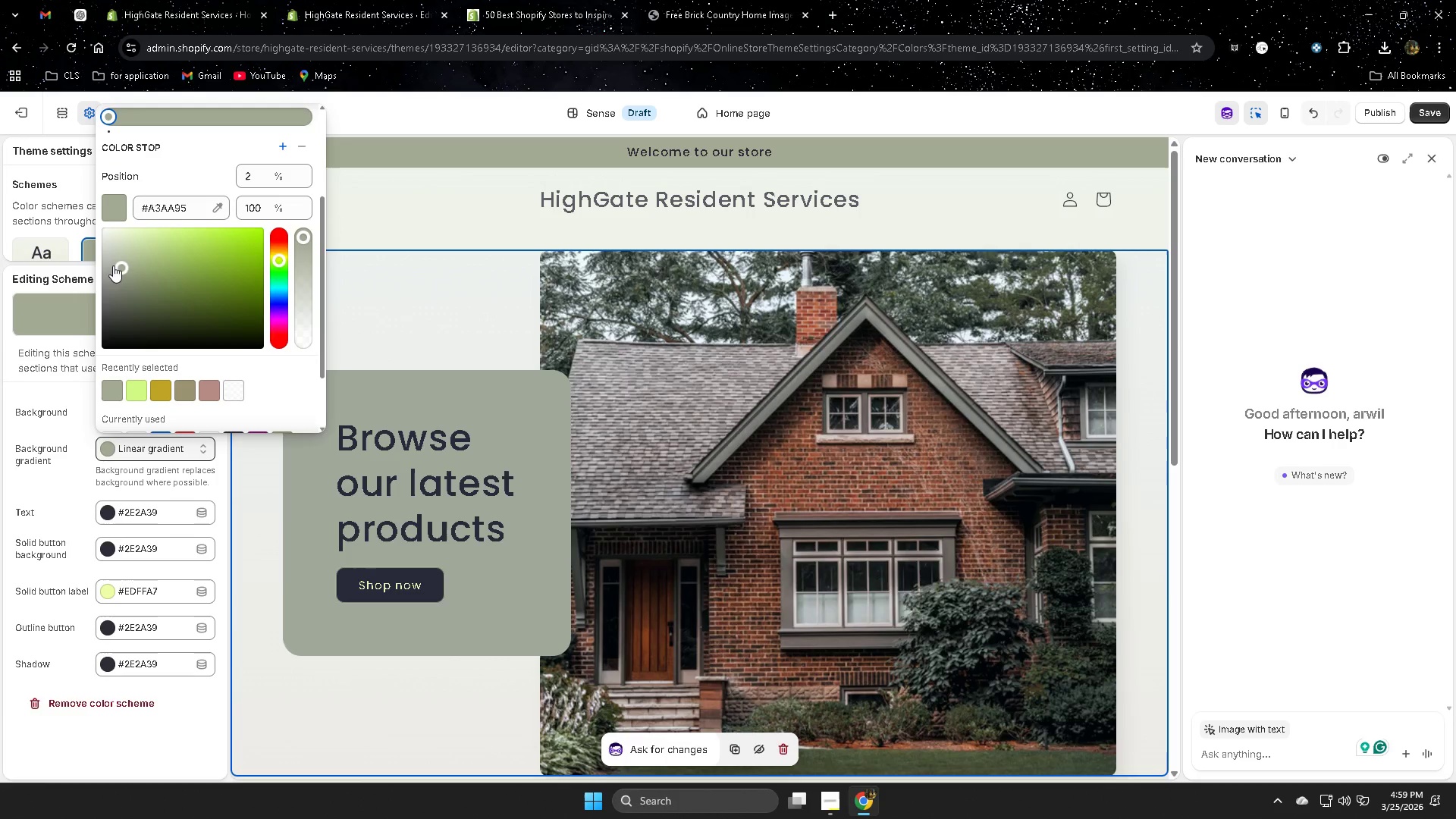 
wait(11.21)
 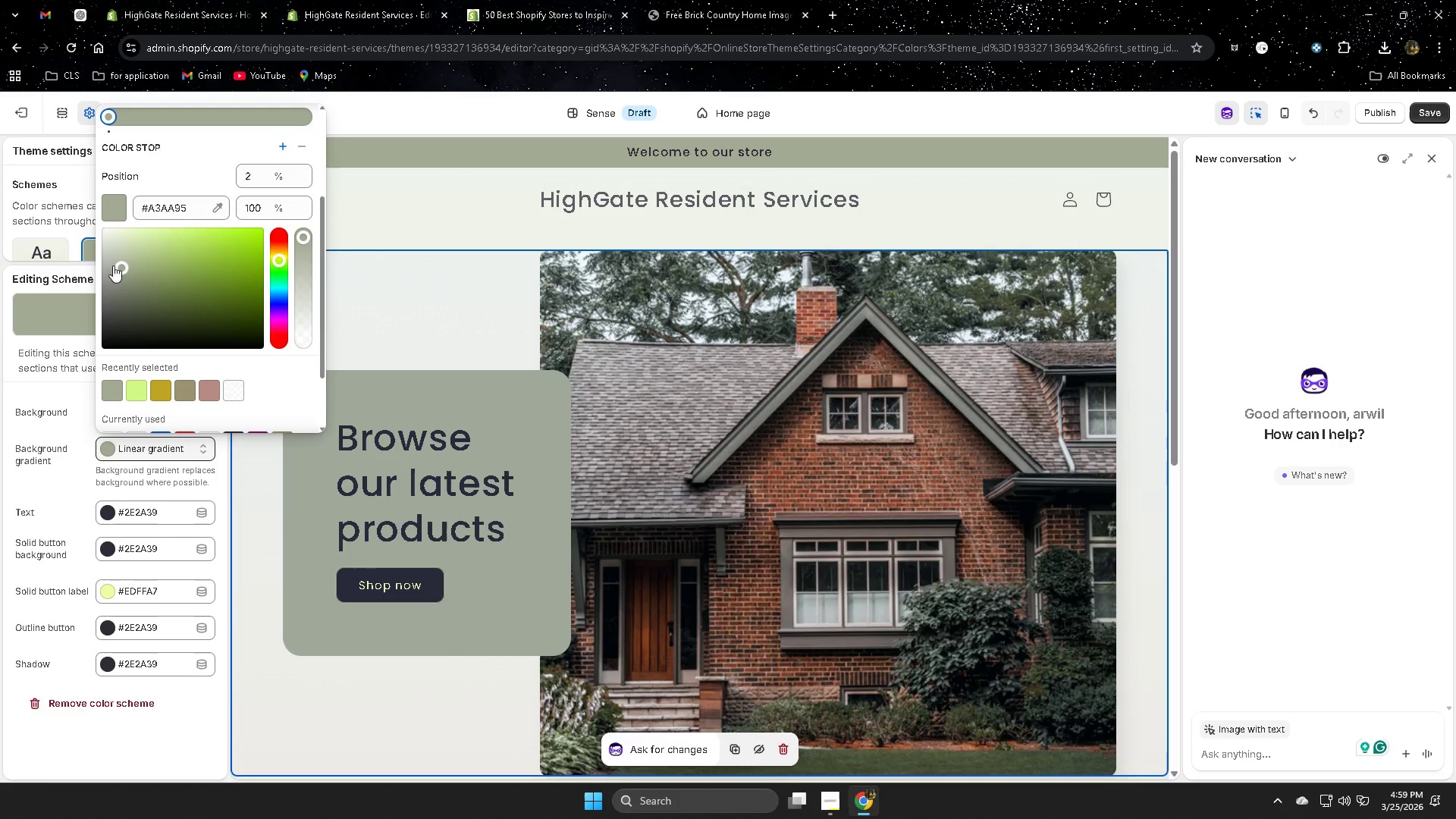 
left_click_drag(start_coordinate=[120, 268], to_coordinate=[118, 297])
 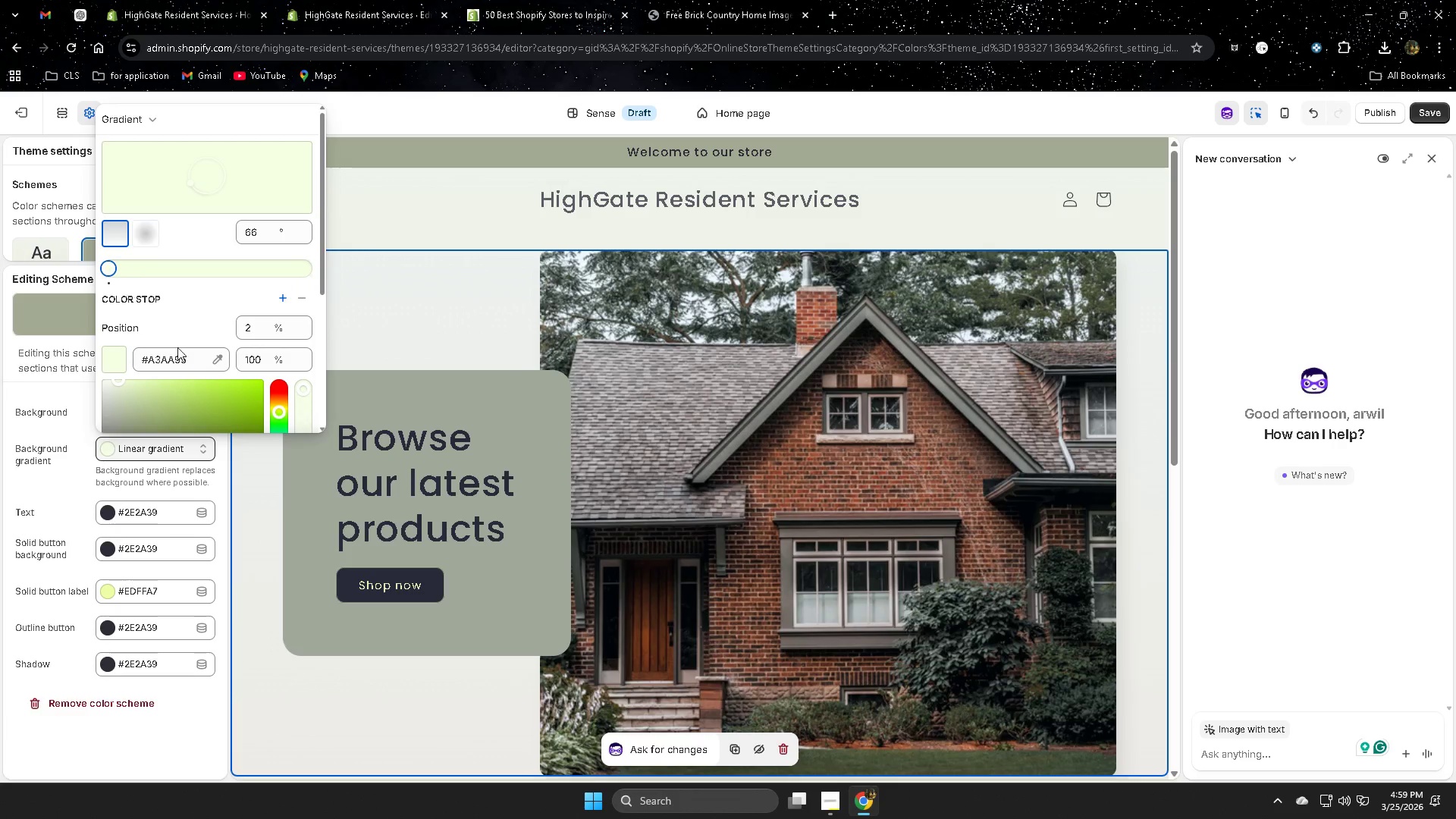 
scroll: coordinate [189, 330], scroll_direction: down, amount: 3.0
 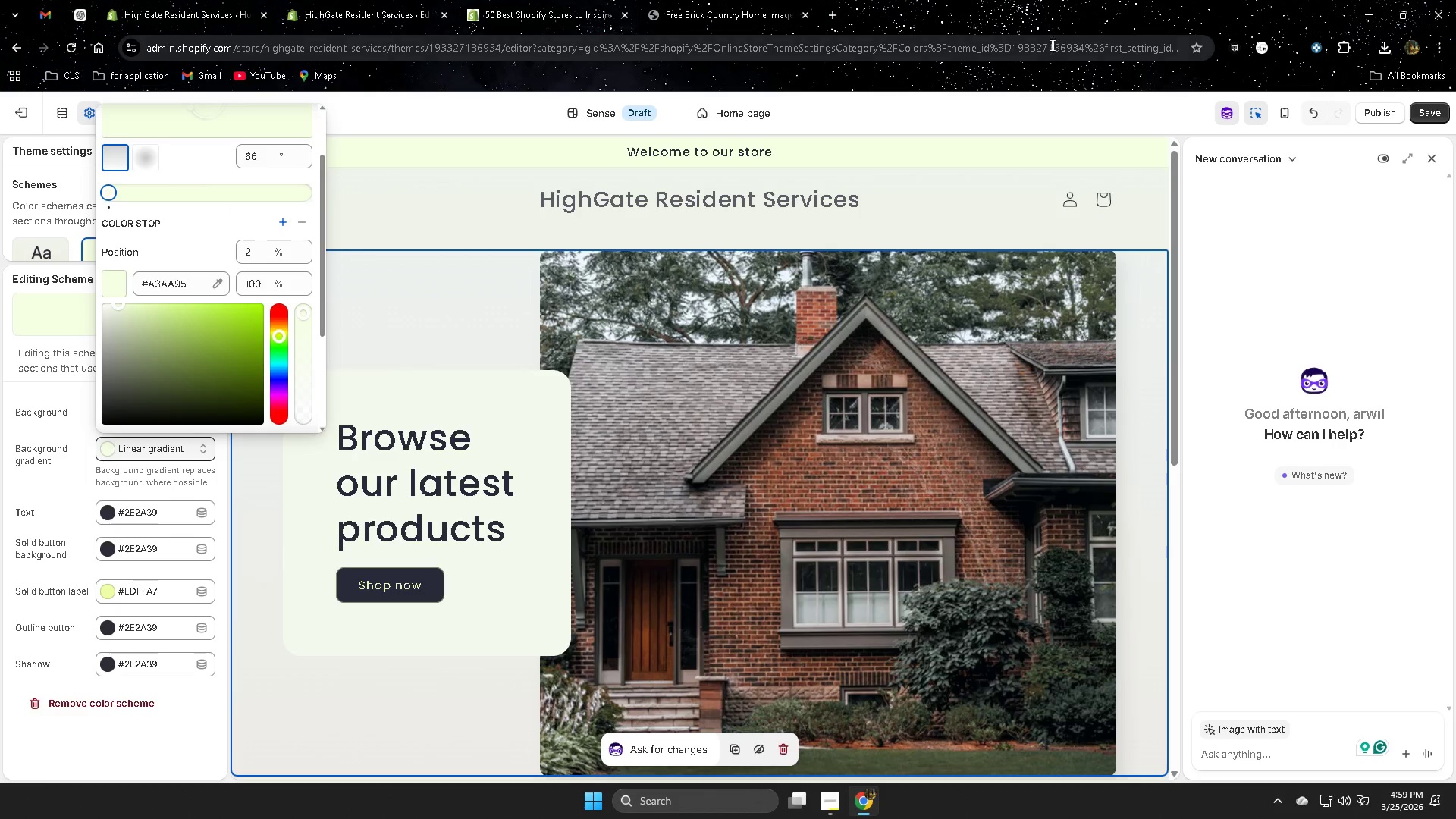 
wait(6.45)
 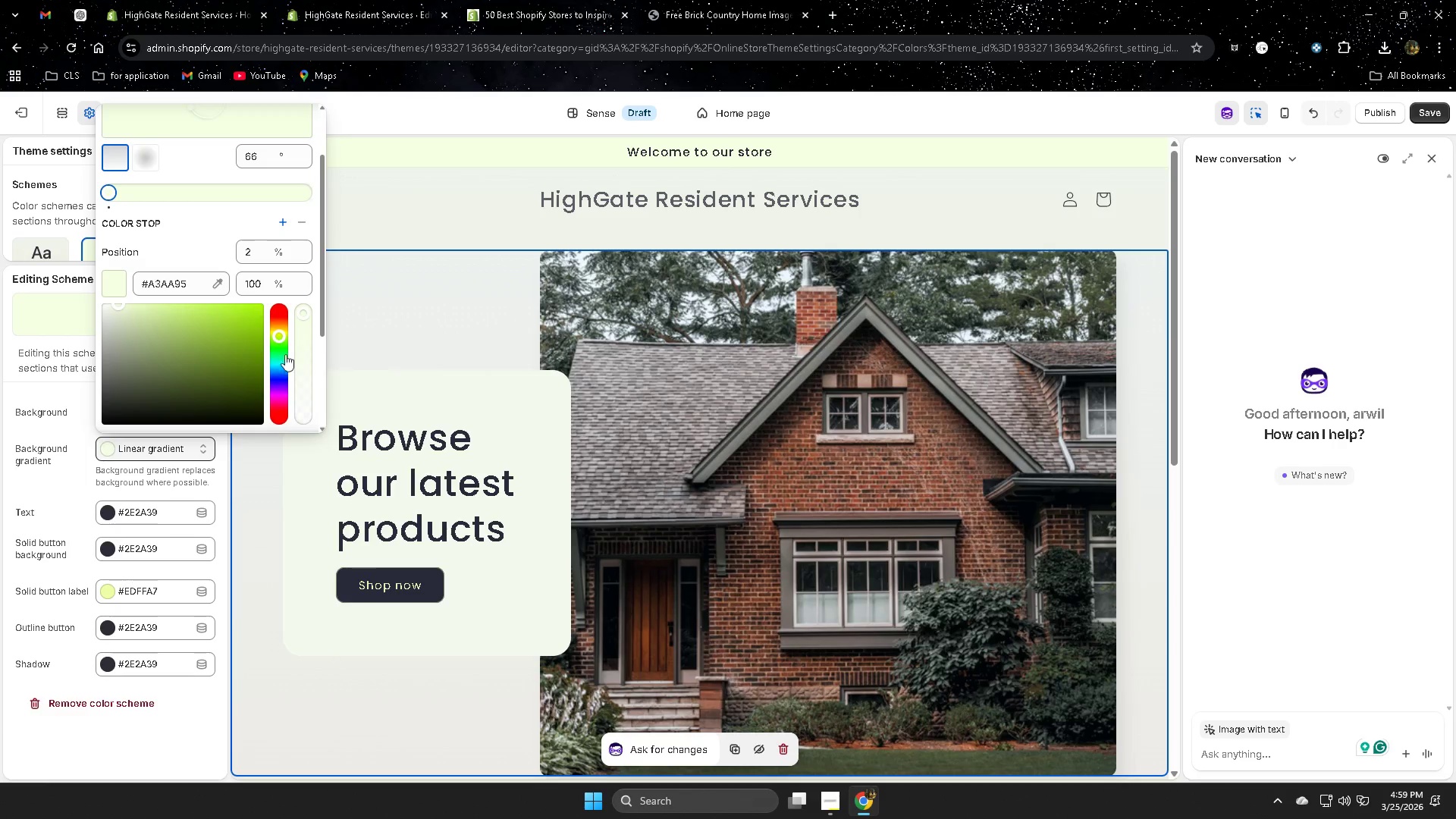 
left_click([1176, 8])
 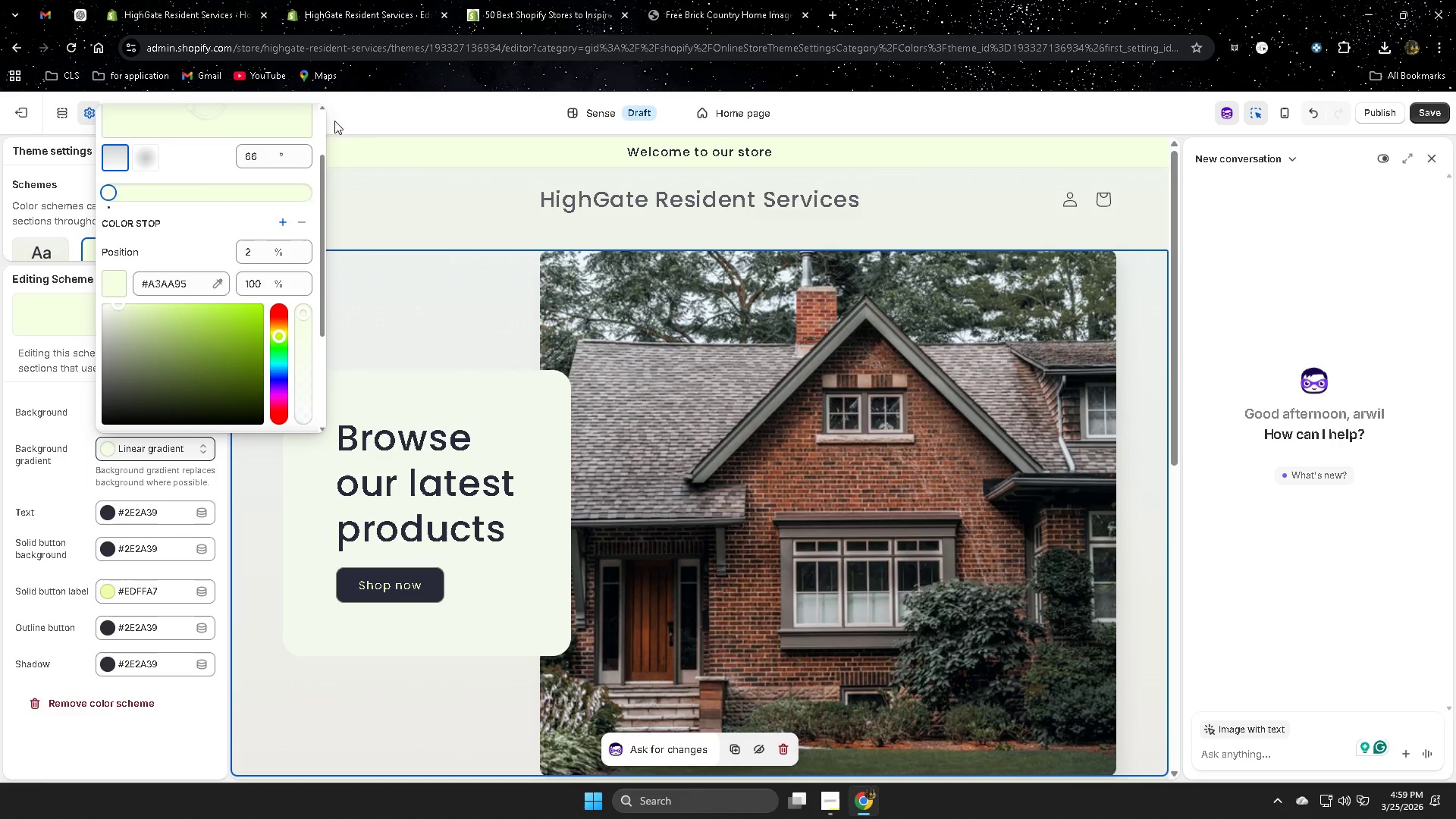 
scroll: coordinate [224, 213], scroll_direction: up, amount: 8.0
 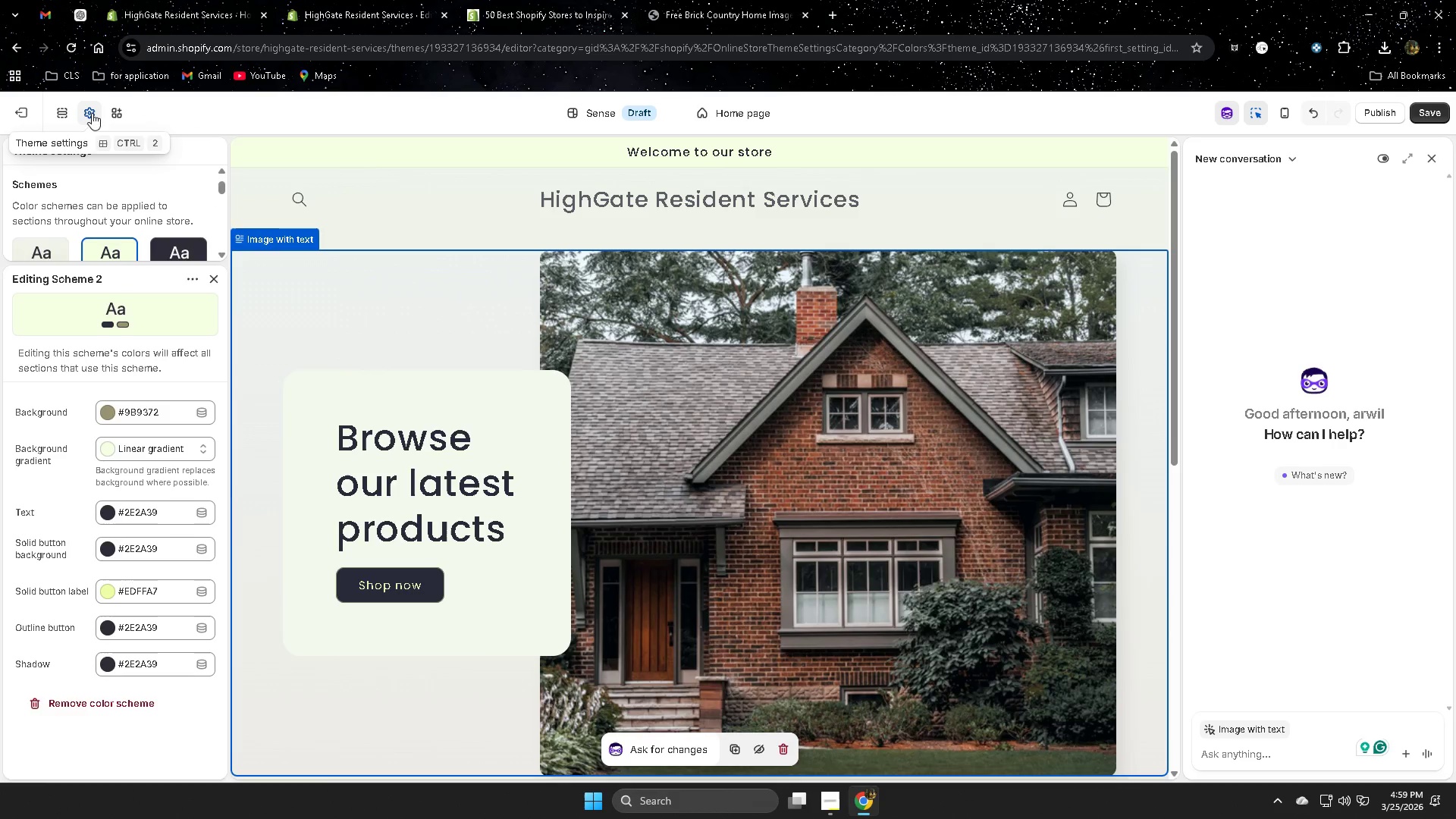 
scroll: coordinate [939, 477], scroll_direction: down, amount: 4.0
 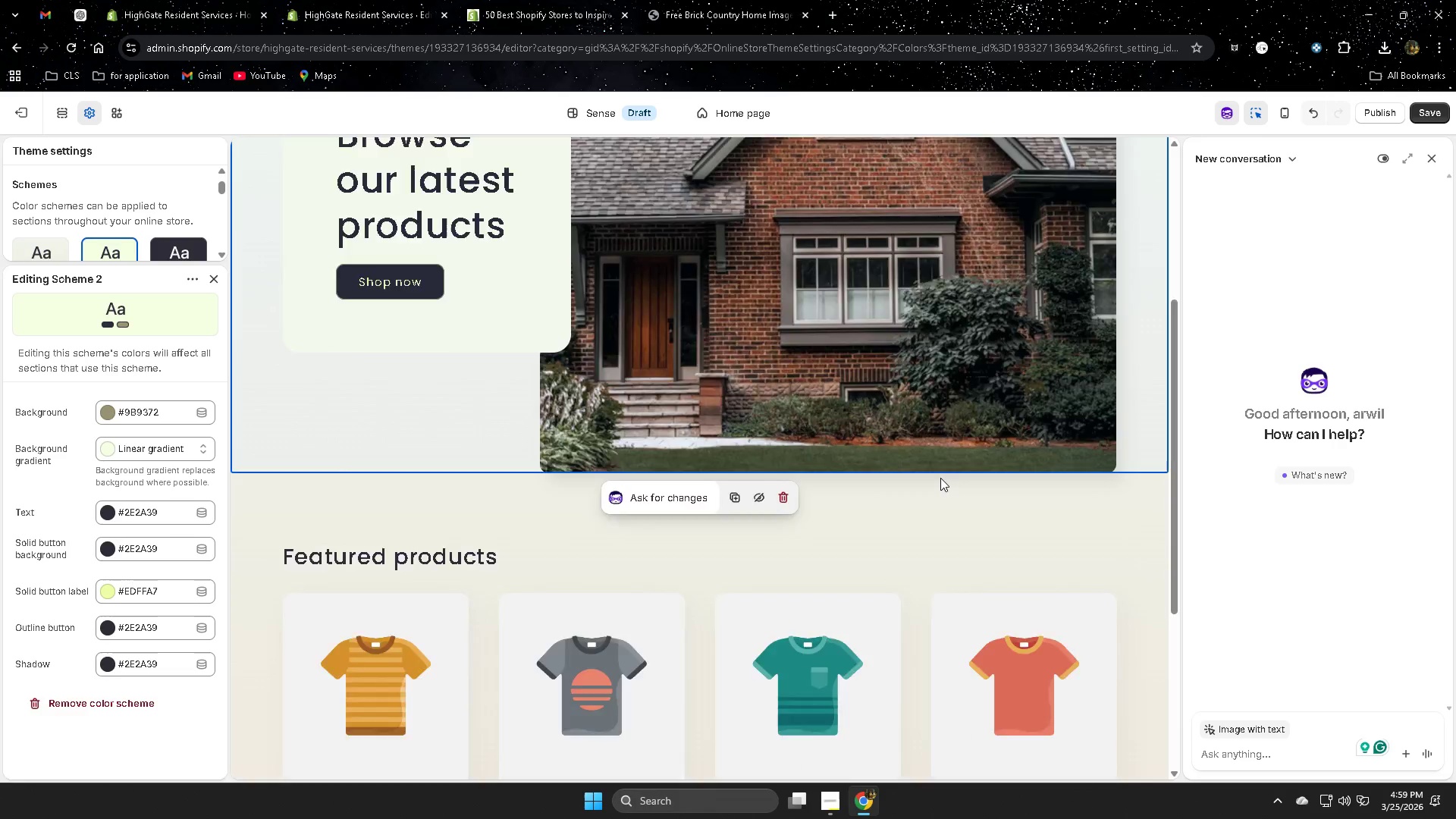 
scroll: coordinate [940, 478], scroll_direction: up, amount: 4.0
 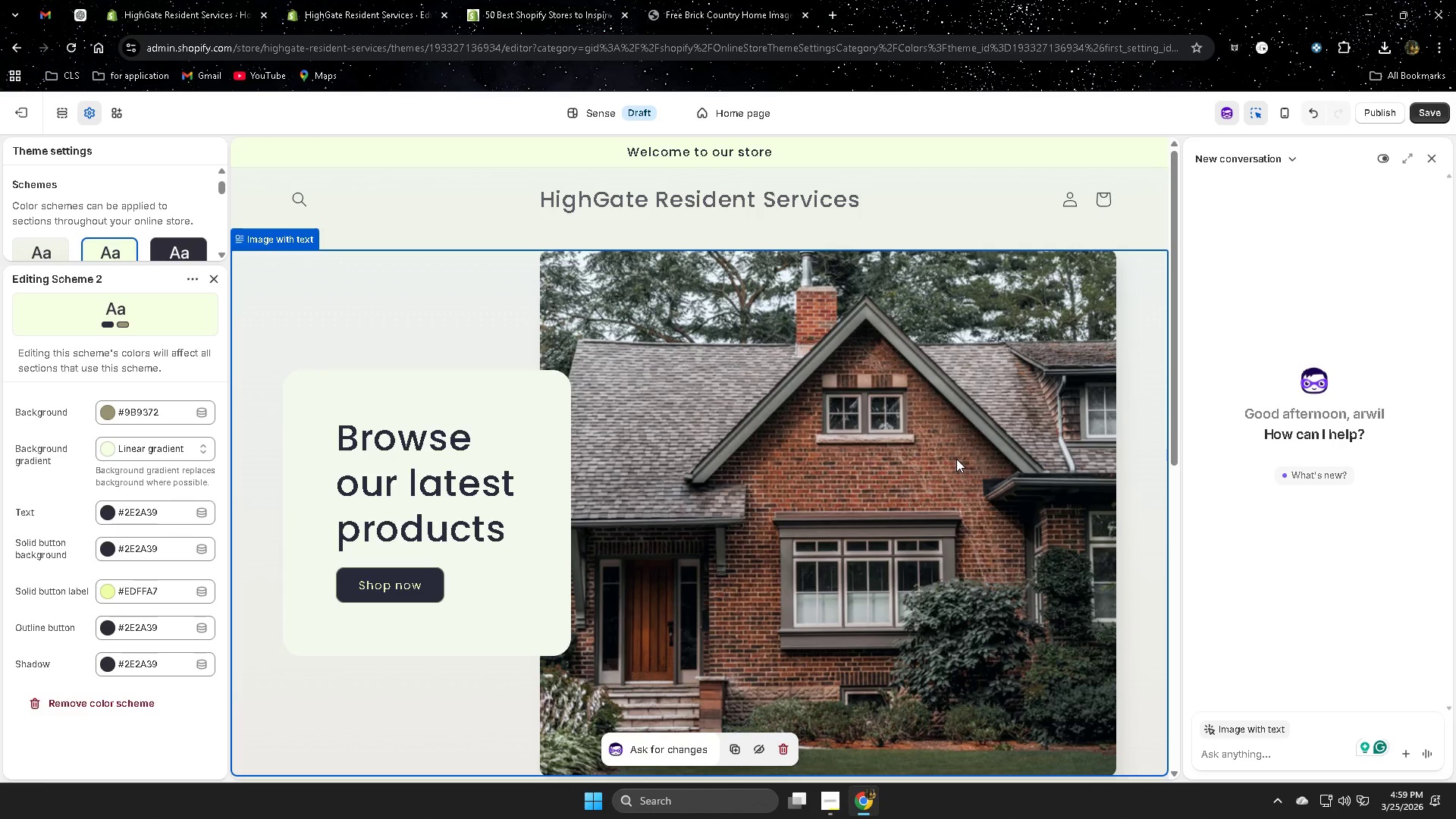 
wait(8.08)
 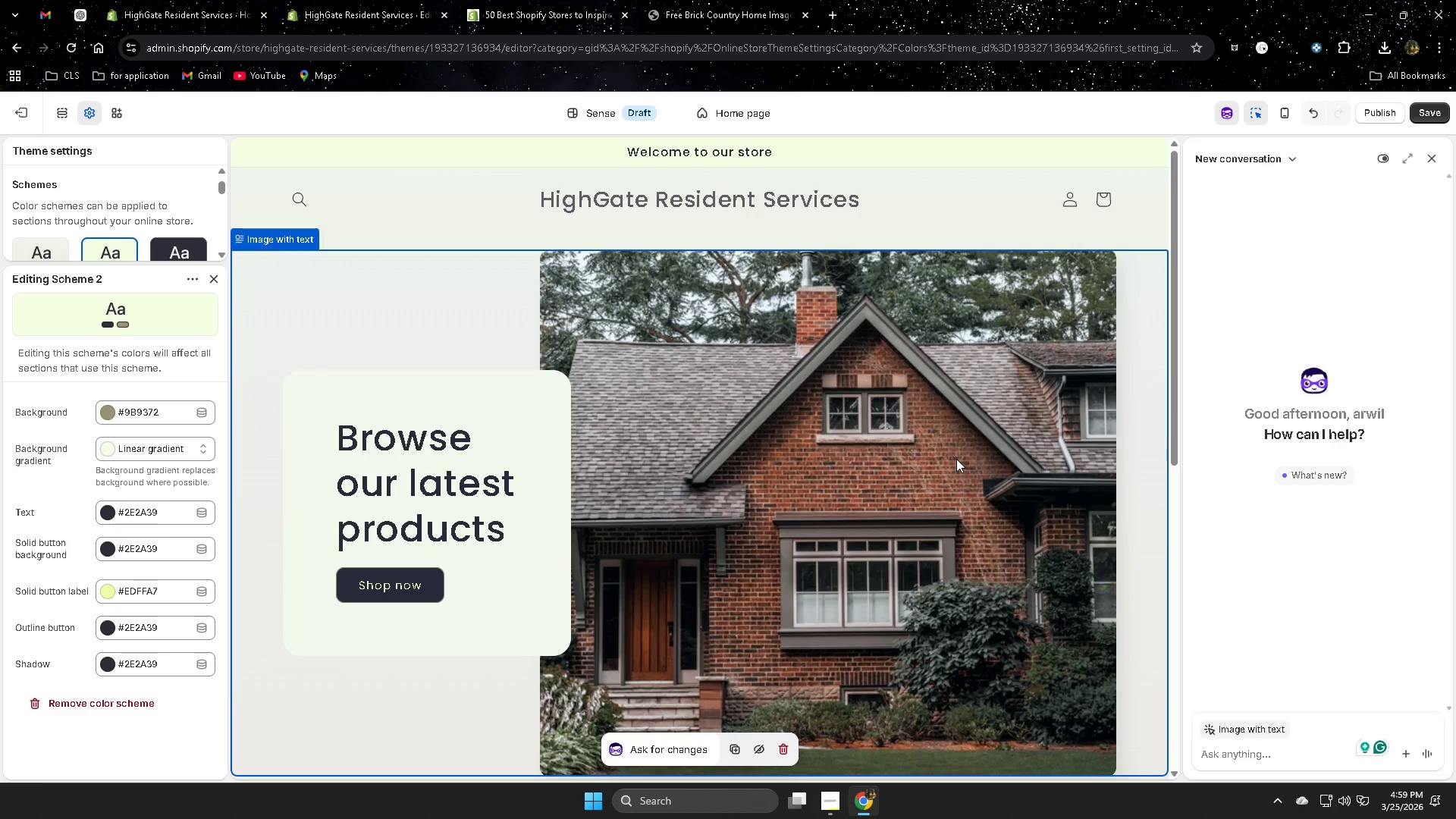 
right_click([381, 589])
 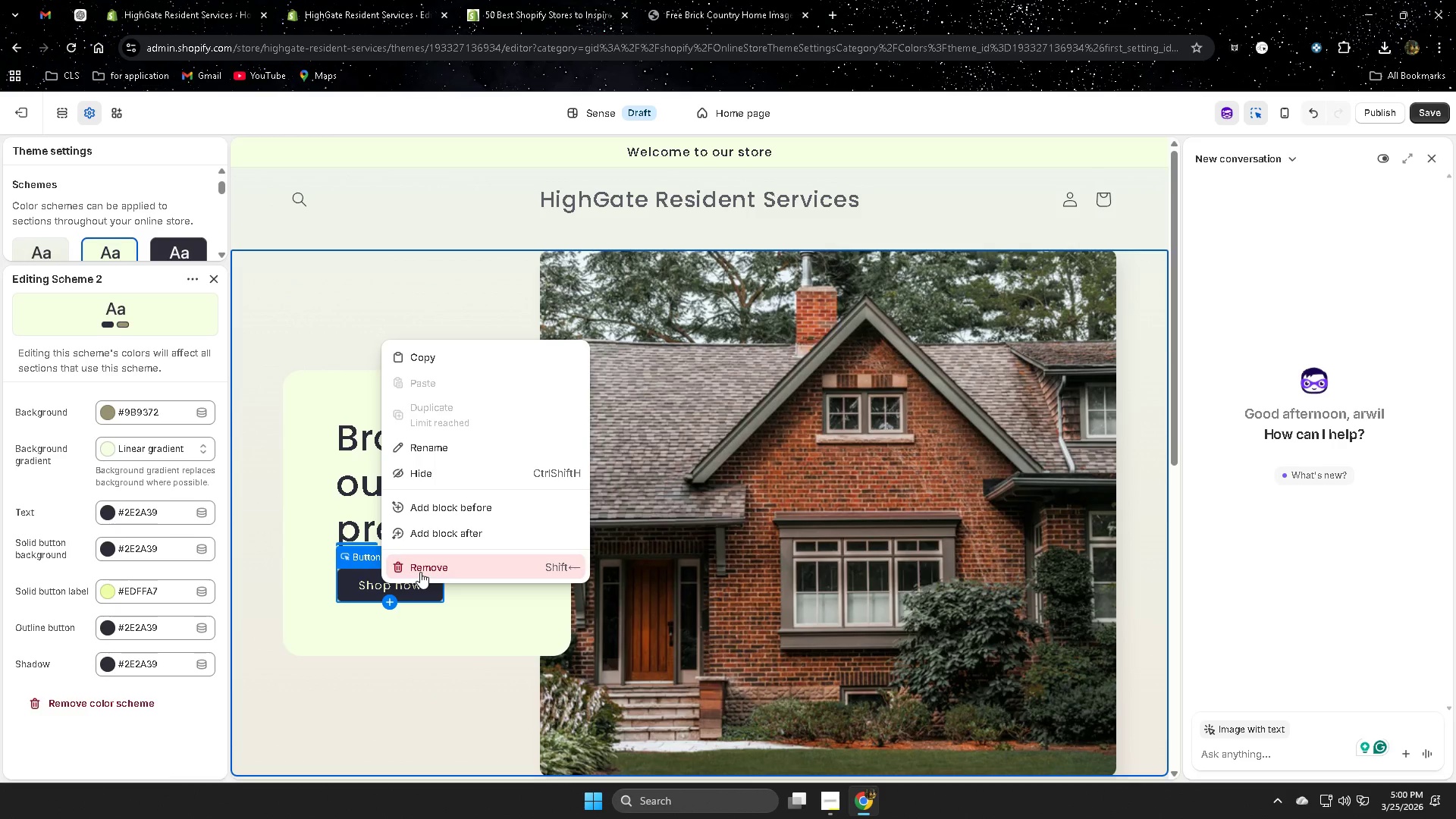 
left_click([421, 572])
 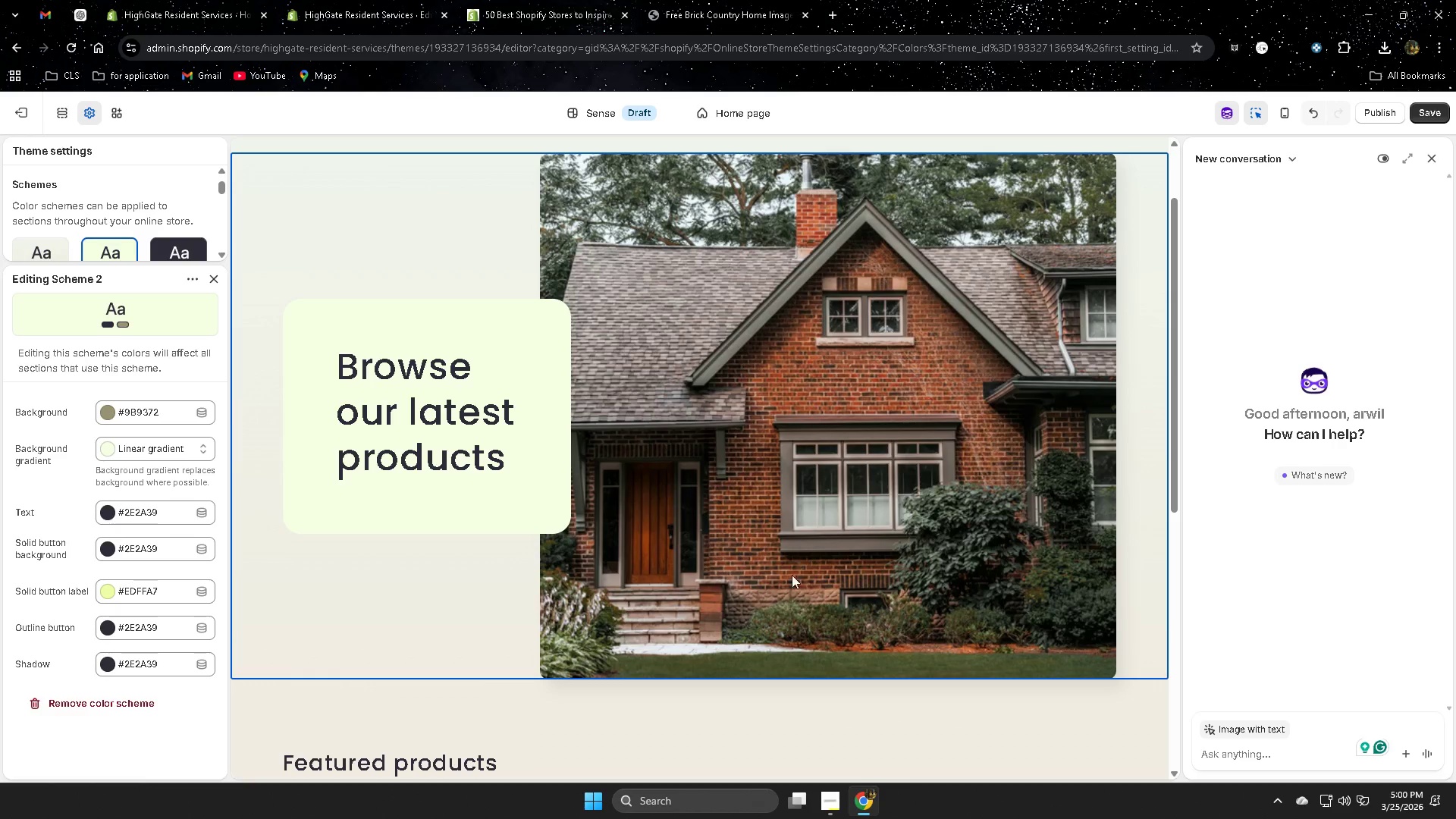 
scroll: coordinate [918, 522], scroll_direction: up, amount: 3.0
 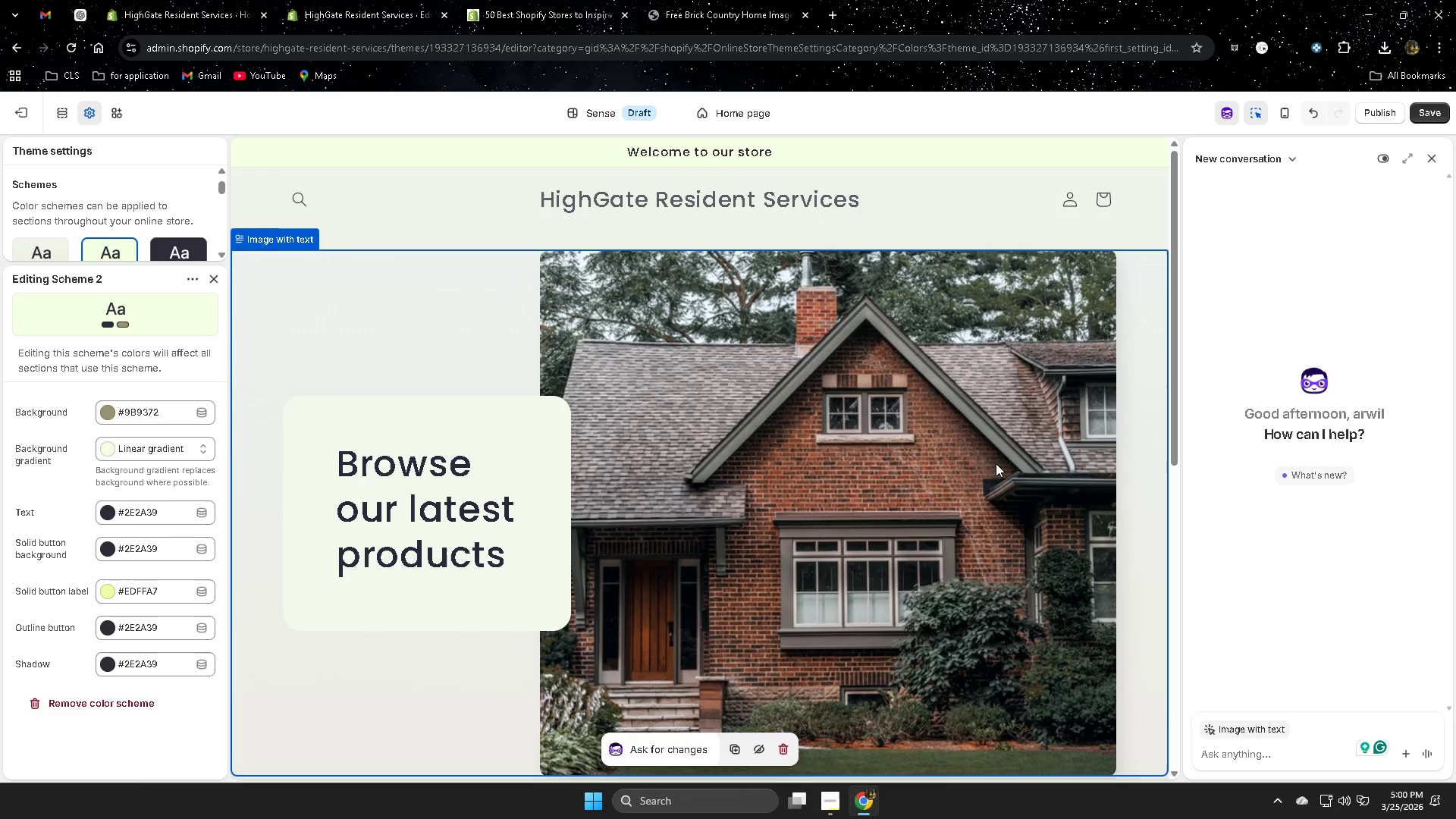 
scroll: coordinate [1028, 456], scroll_direction: down, amount: 1.0
 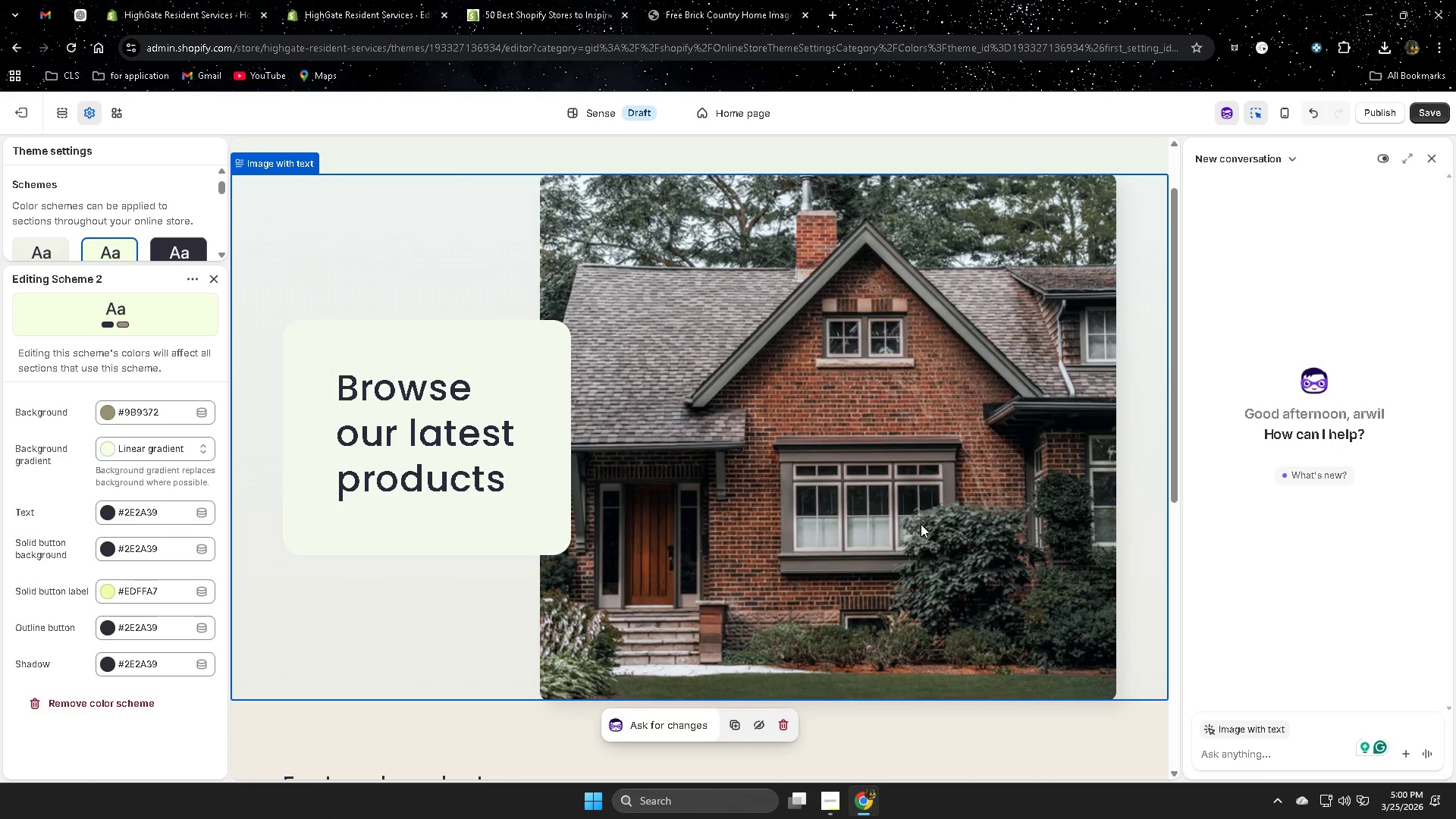 
scroll: coordinate [928, 524], scroll_direction: up, amount: 1.0
 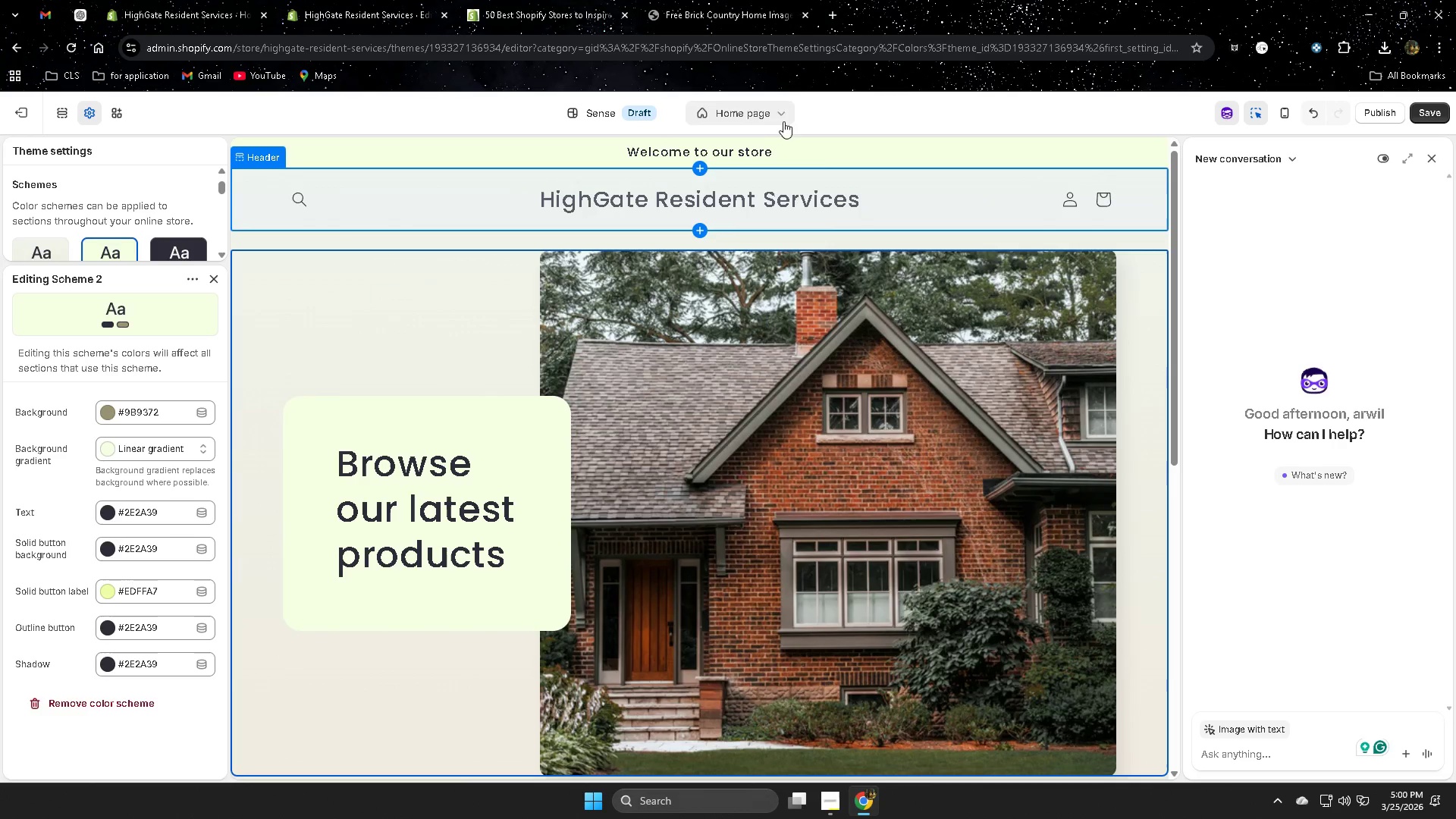 
scroll: coordinate [456, 387], scroll_direction: down, amount: 5.0
 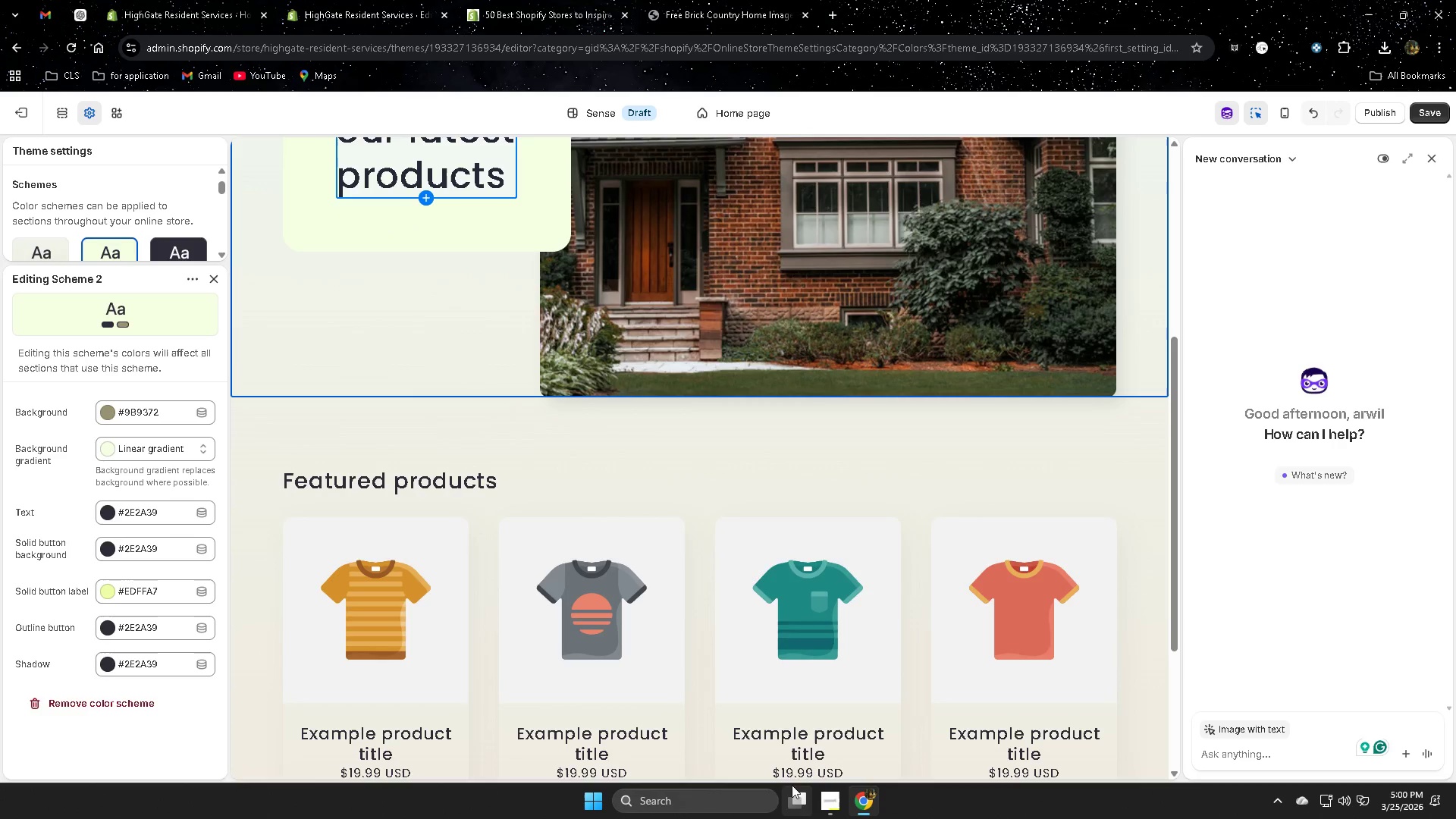 
left_click([840, 802])